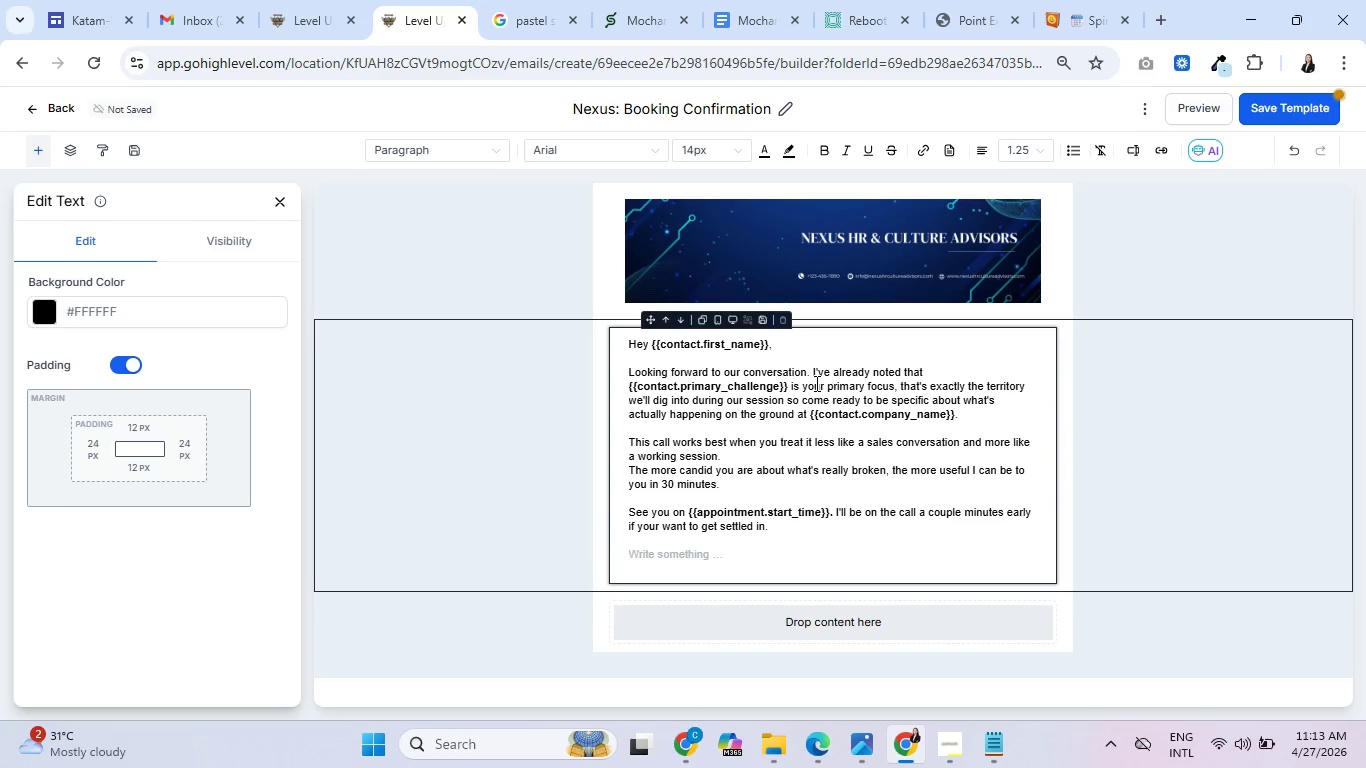 
type(Ut)
key(Backspace)
type(ntil then, )
key(Backspace)
 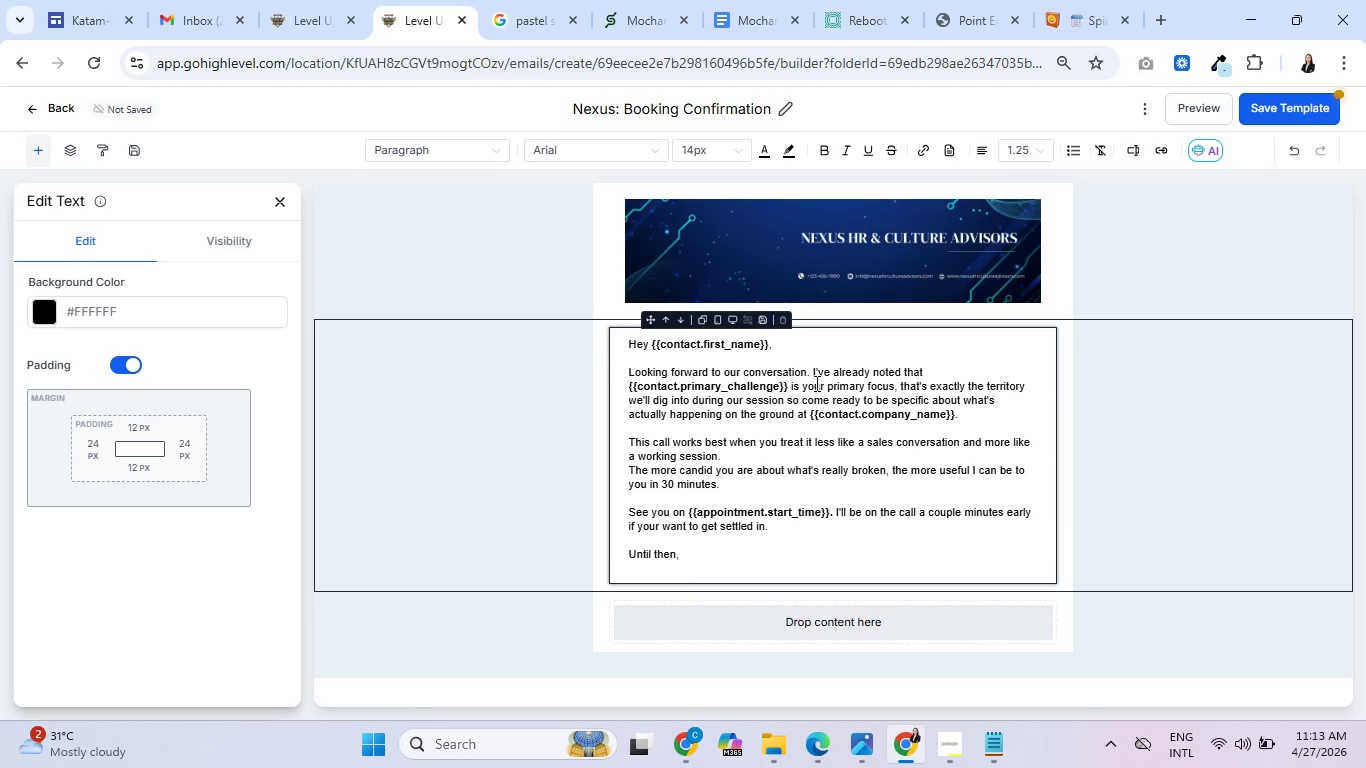 
key(Enter)
 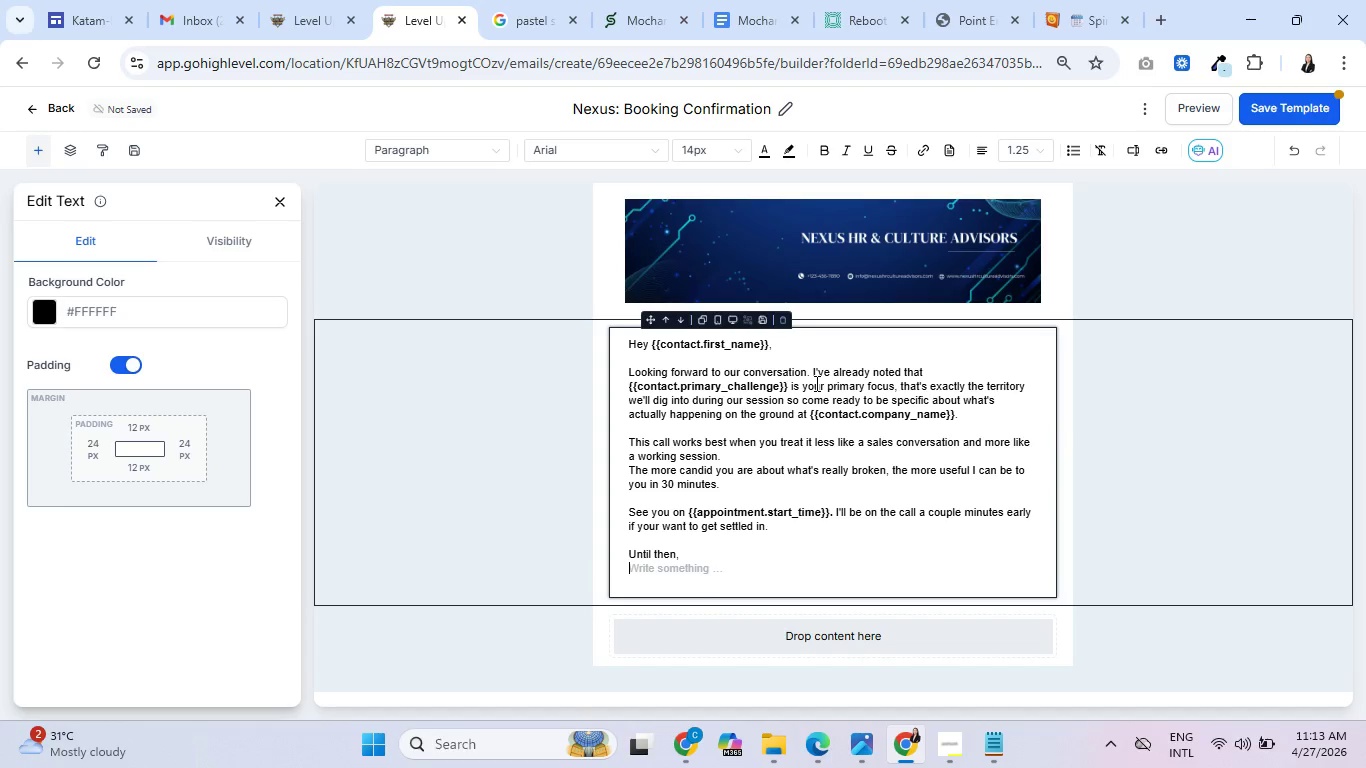 
type(Rachelle Mo)
key(Backspace)
type(ono)
key(Backspace)
type(roe)
 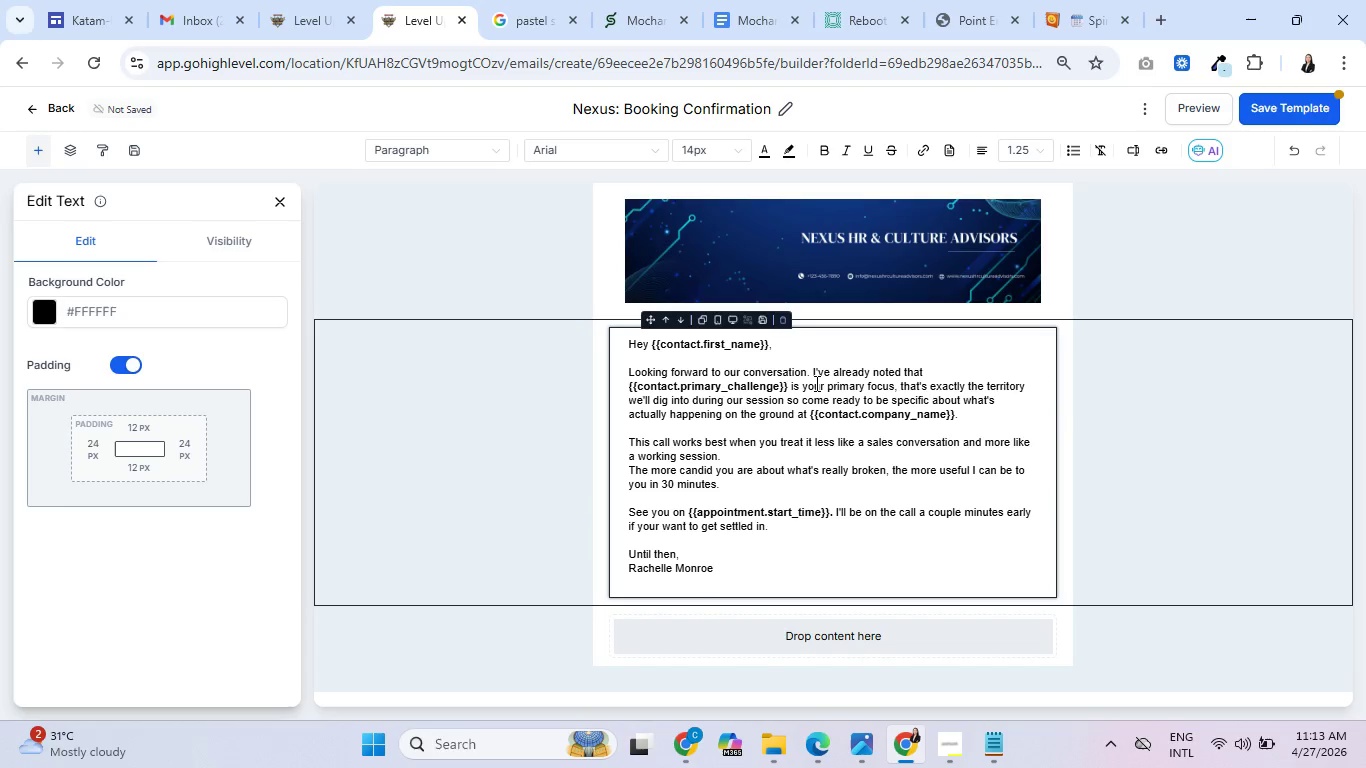 
key(Enter)
 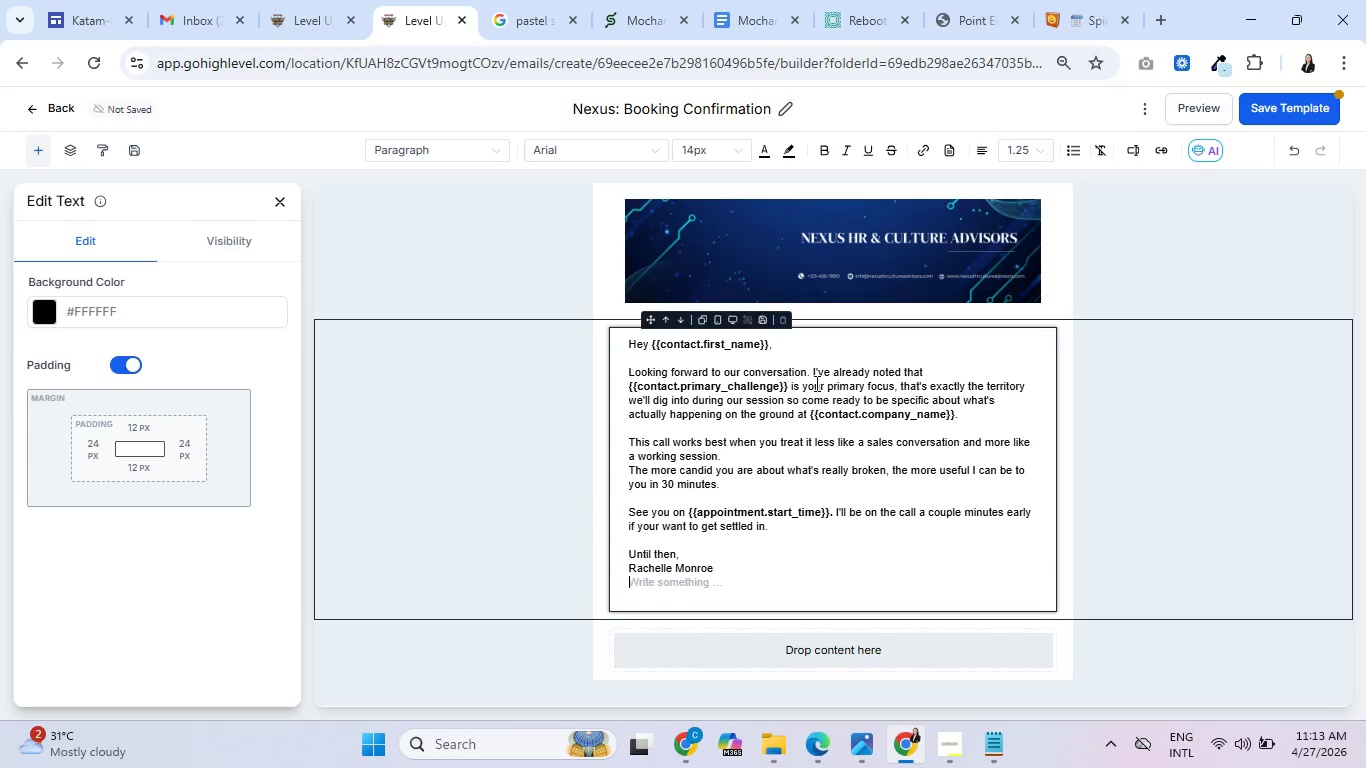 
type(Founder & Lead Advisor, Nexus HR & Culture Advisors)
 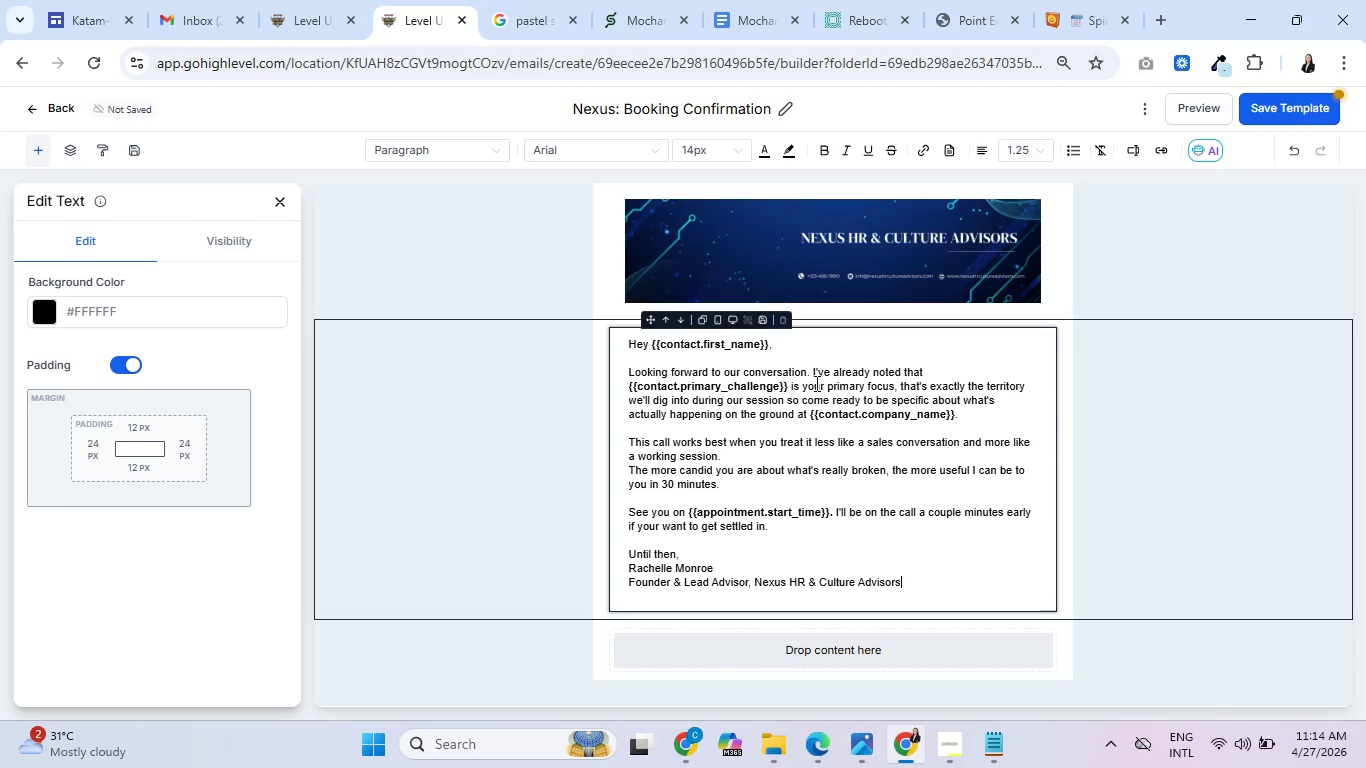 
wait(17.19)
 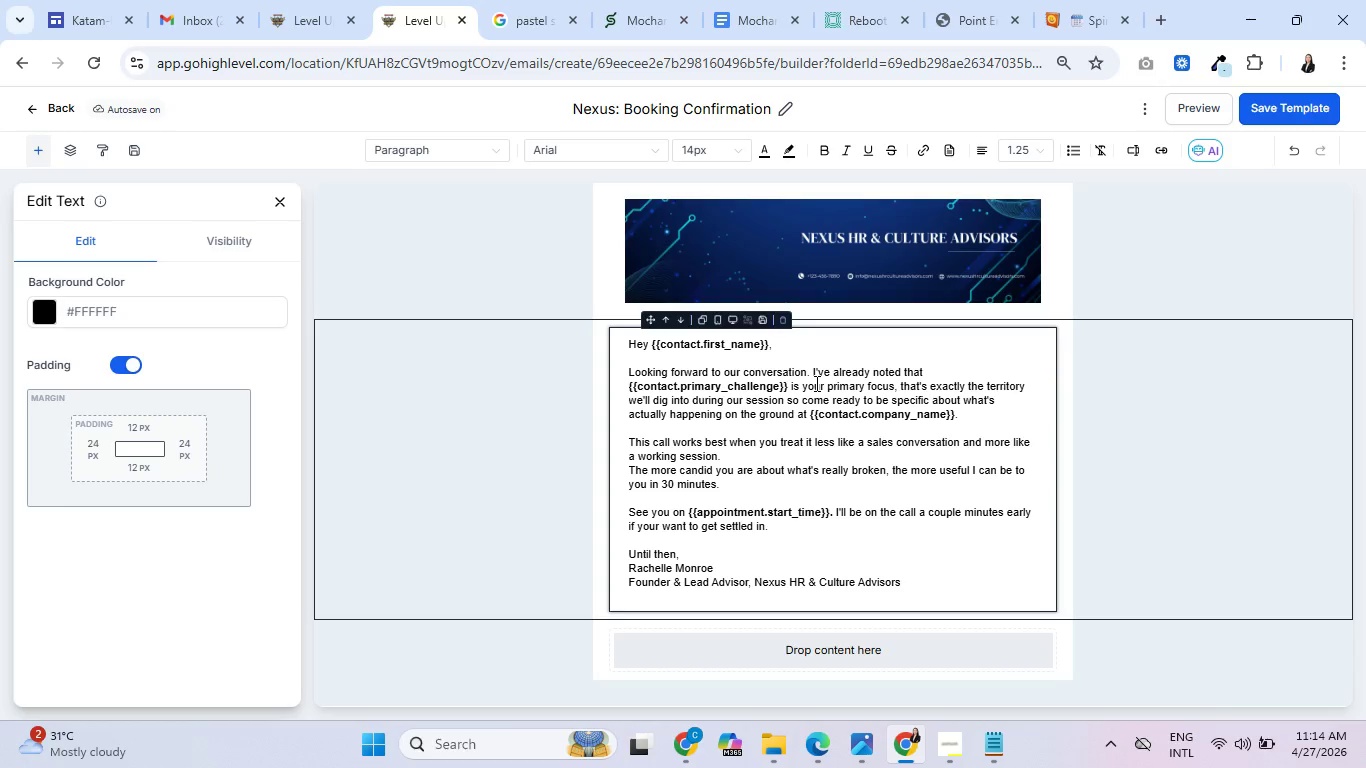 
left_click([282, 201])
 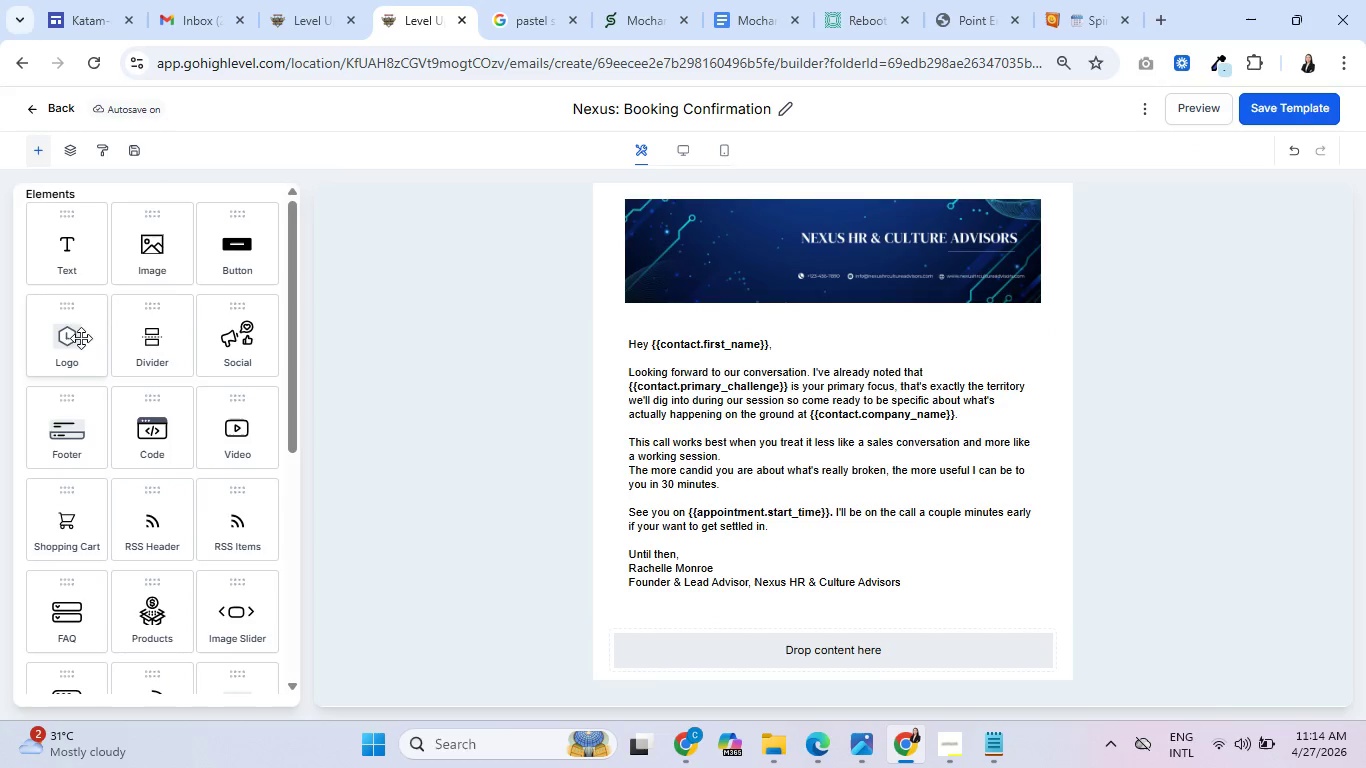 
left_click_drag(start_coordinate=[61, 426], to_coordinate=[710, 642])
 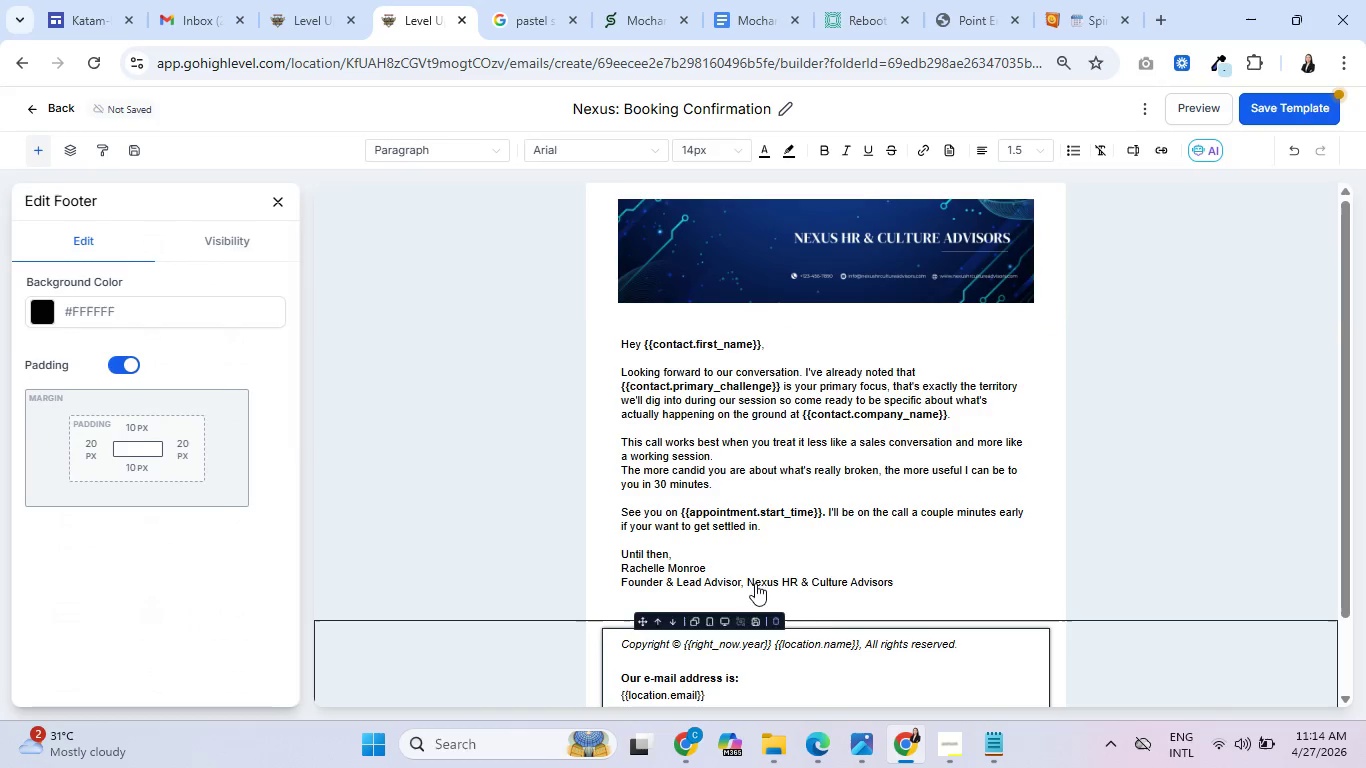 
scroll: coordinate [761, 574], scroll_direction: down, amount: 2.0
 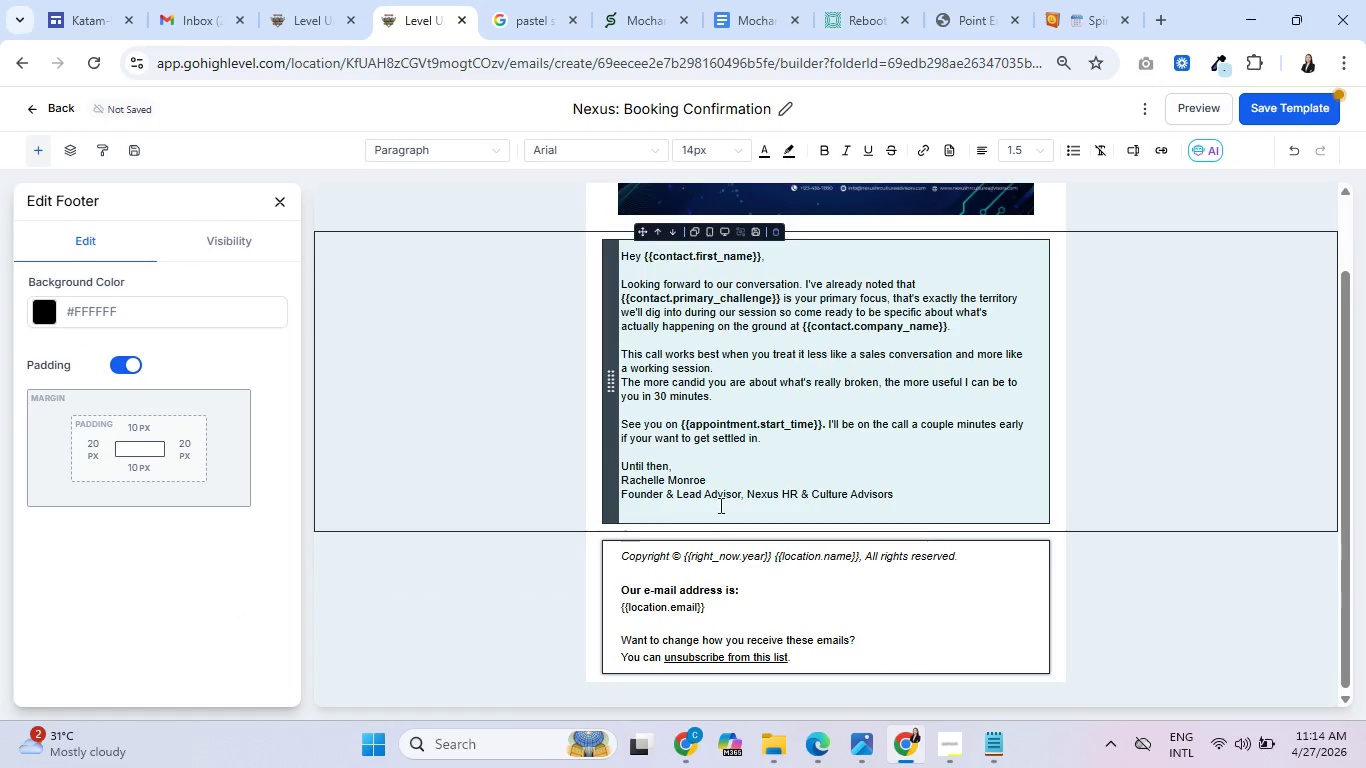 
left_click([719, 504])
 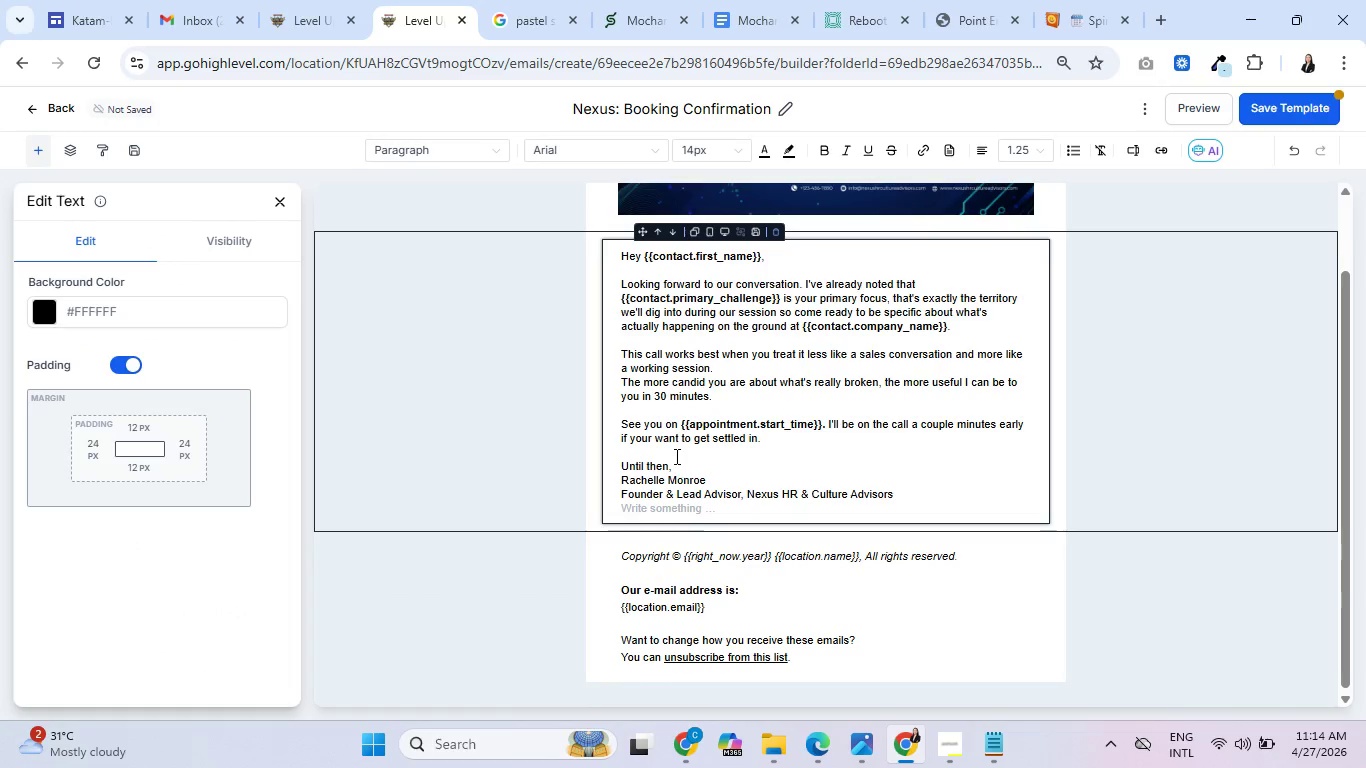 
left_click([674, 453])
 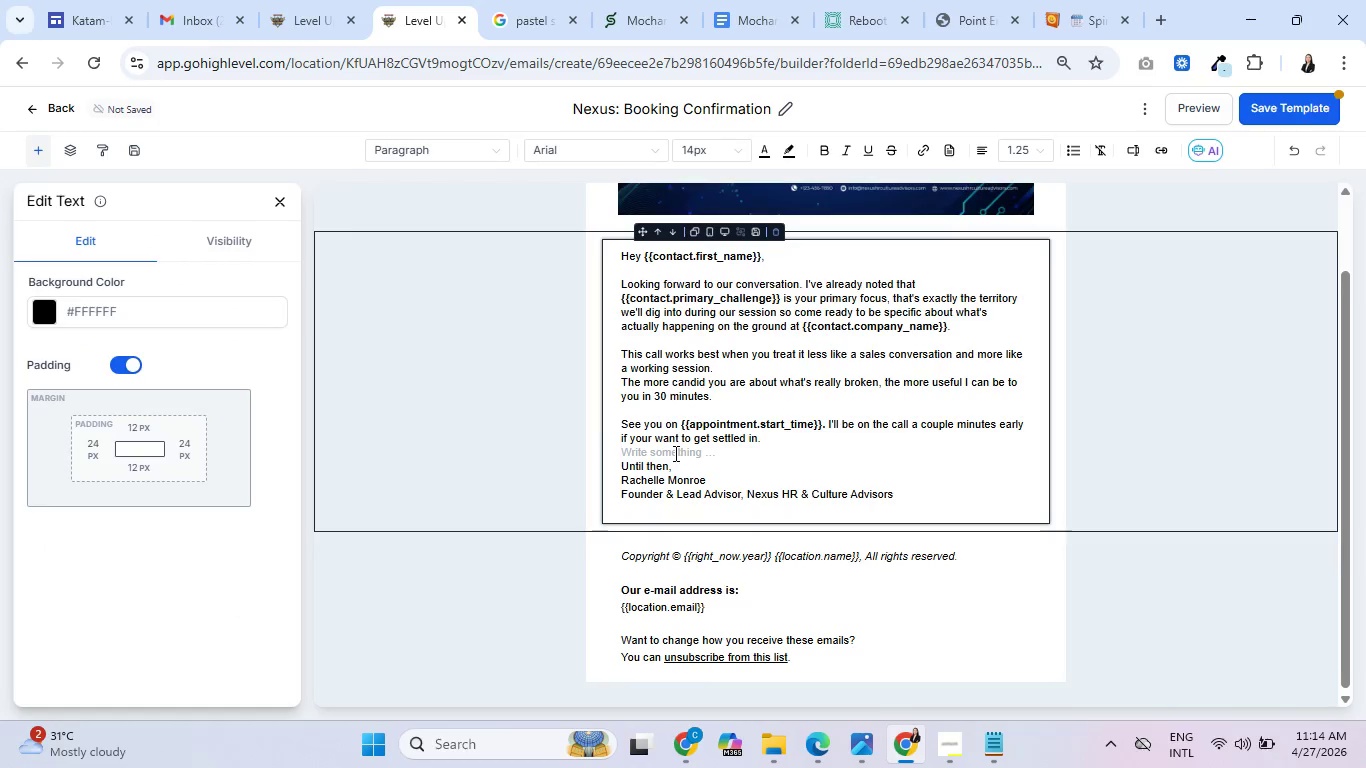 
key(Enter)
 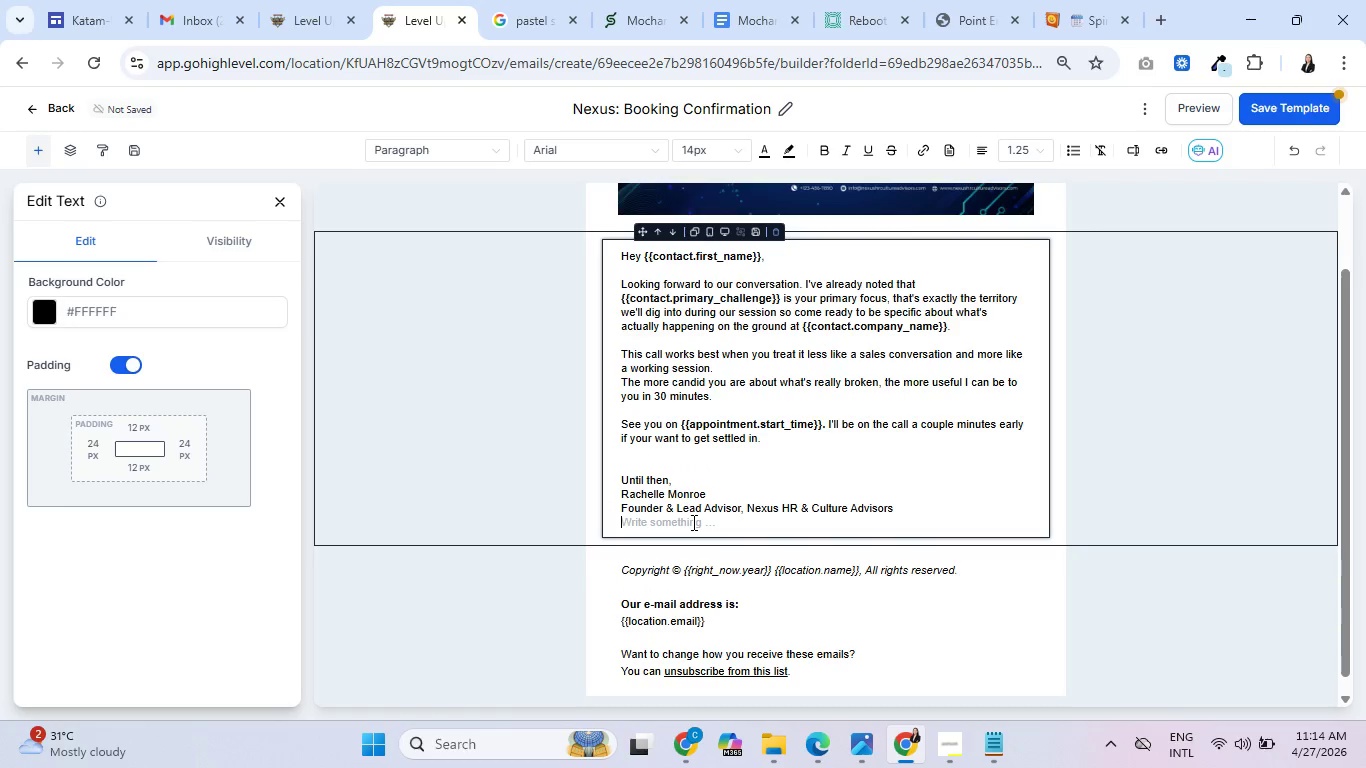 
key(Backspace)
 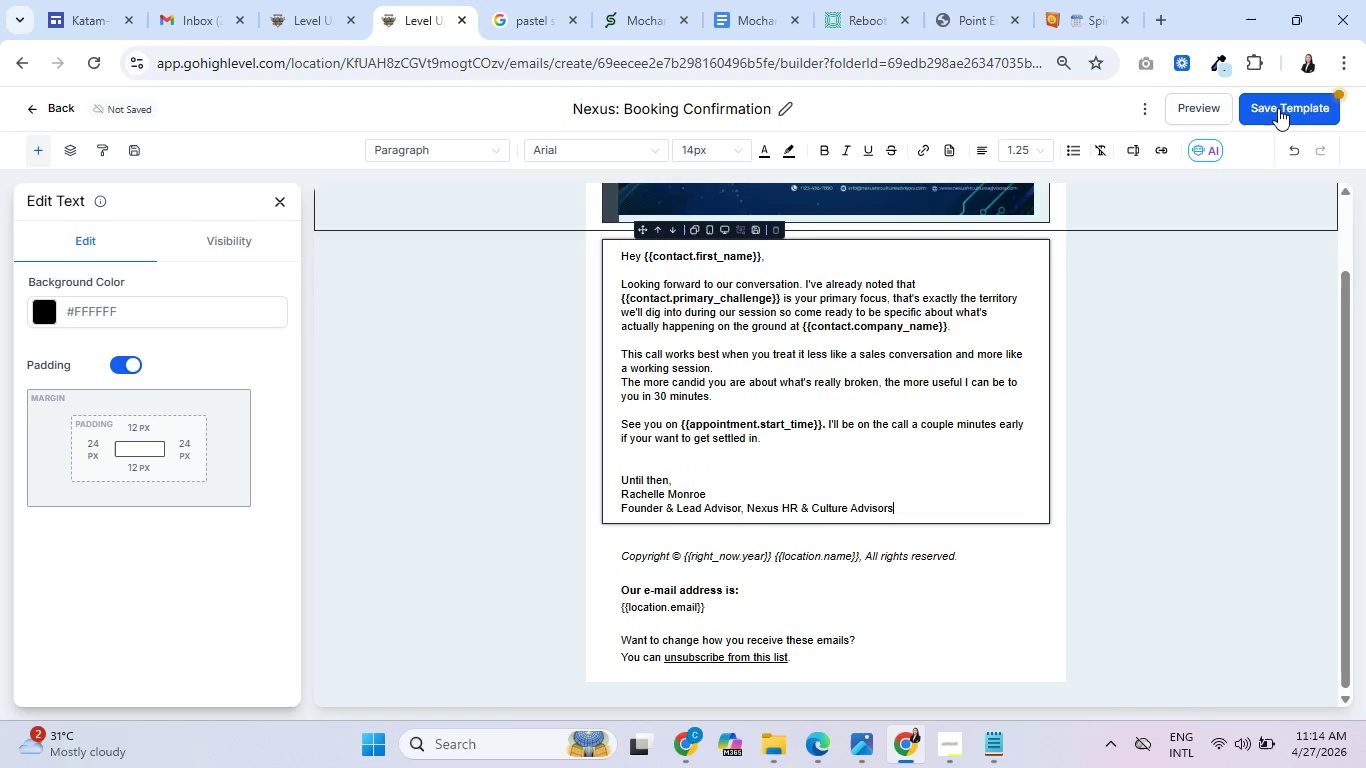 
left_click([1281, 106])
 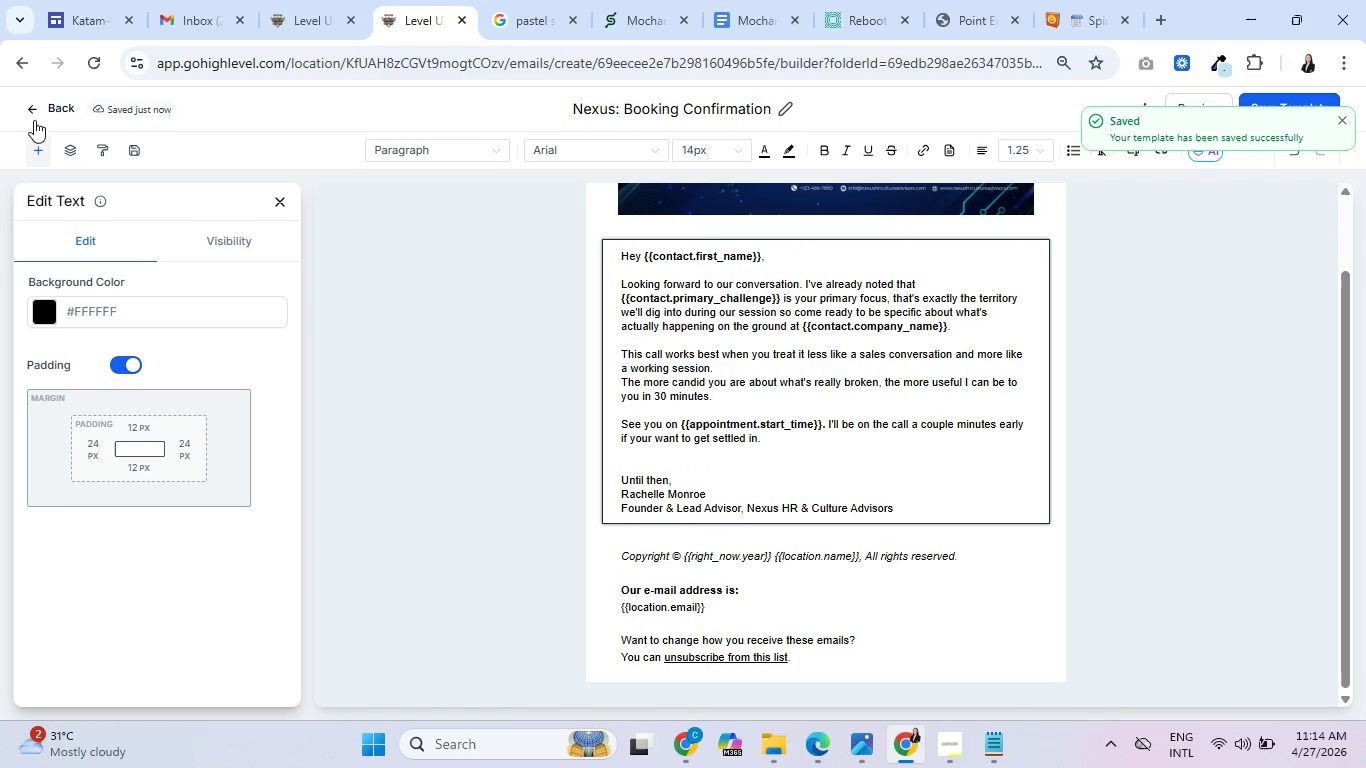 
left_click([41, 109])
 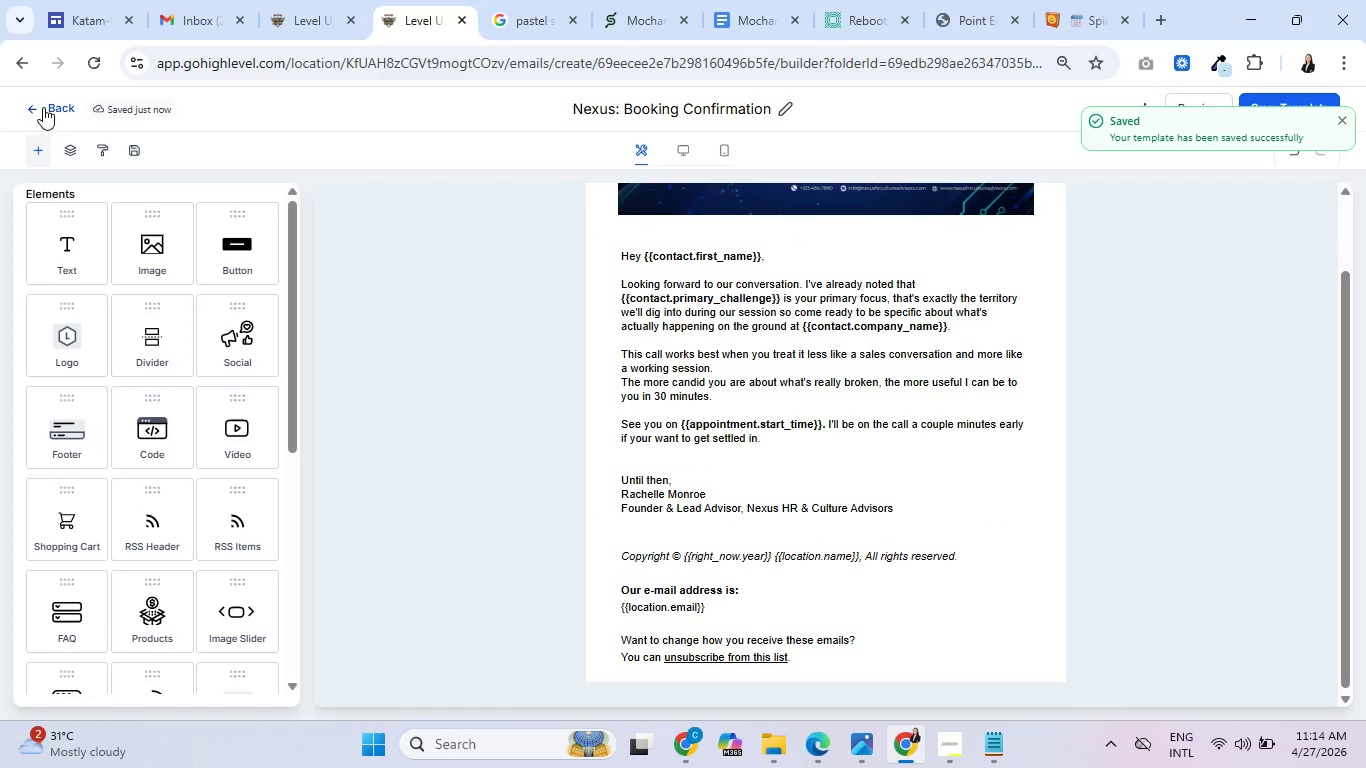 
left_click([44, 105])
 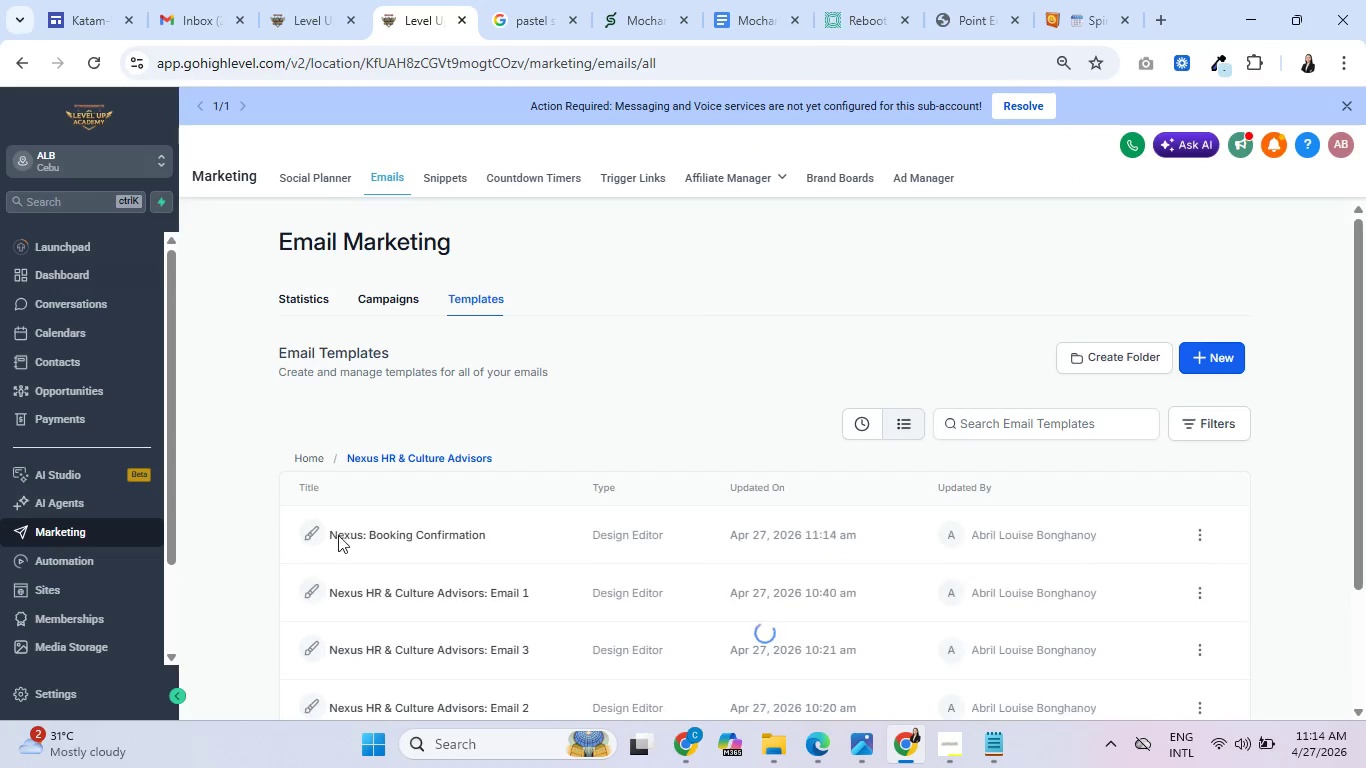 
scroll: coordinate [424, 545], scroll_direction: down, amount: 1.0
 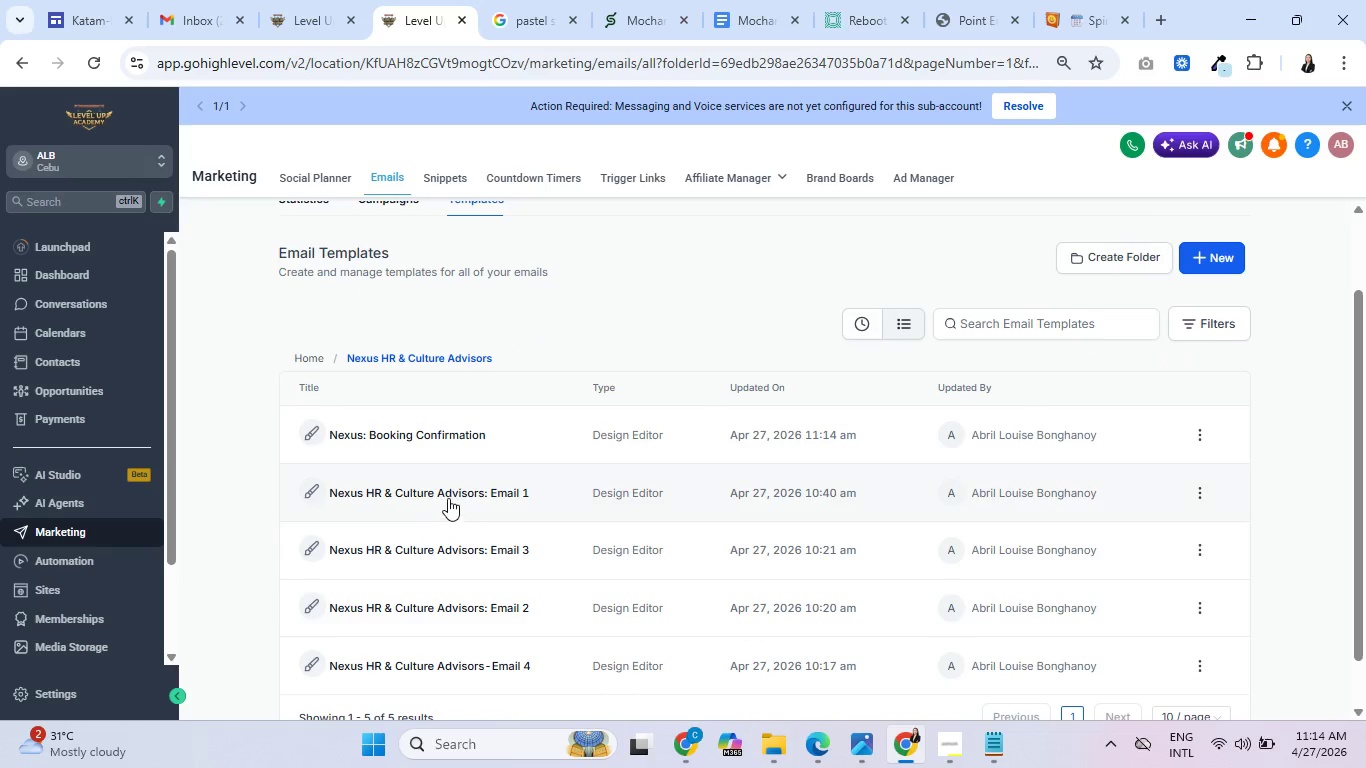 
left_click([448, 490])
 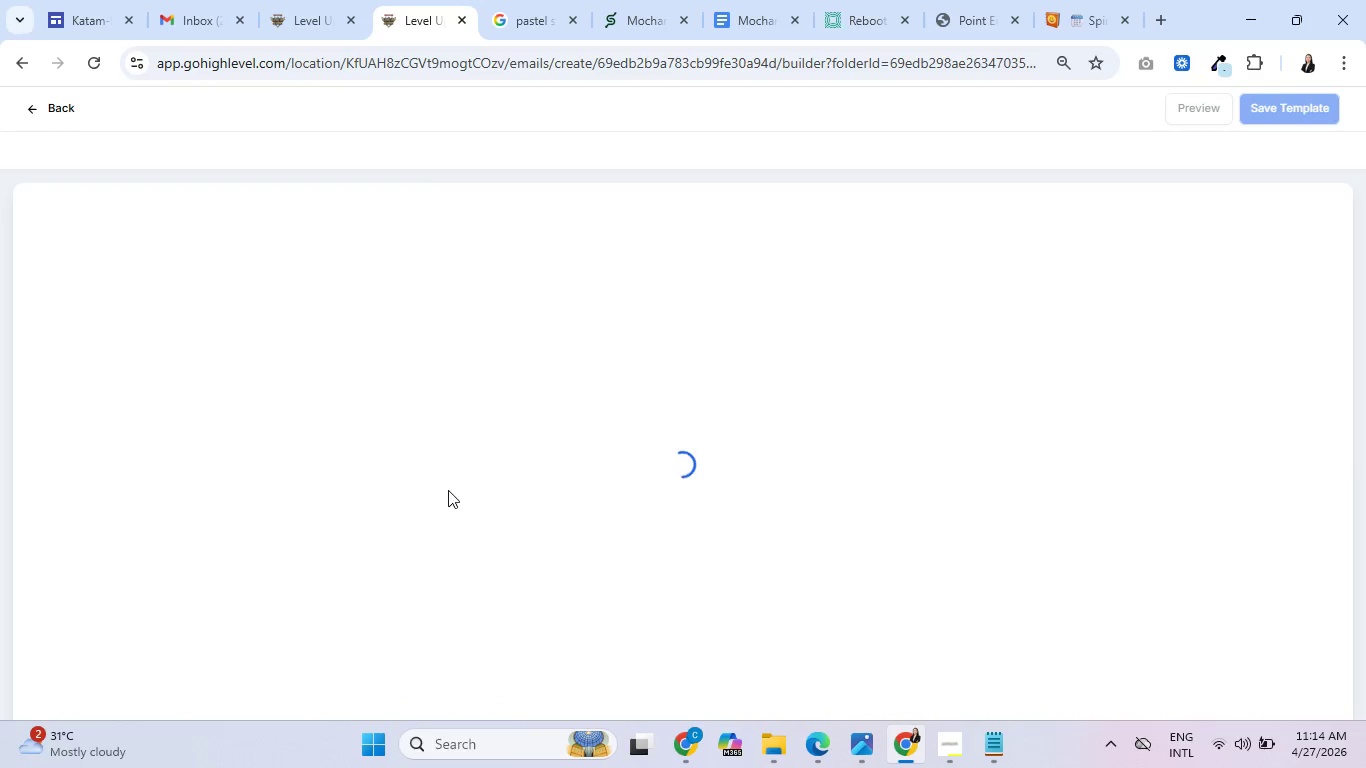 
scroll: coordinate [688, 525], scroll_direction: down, amount: 9.0
 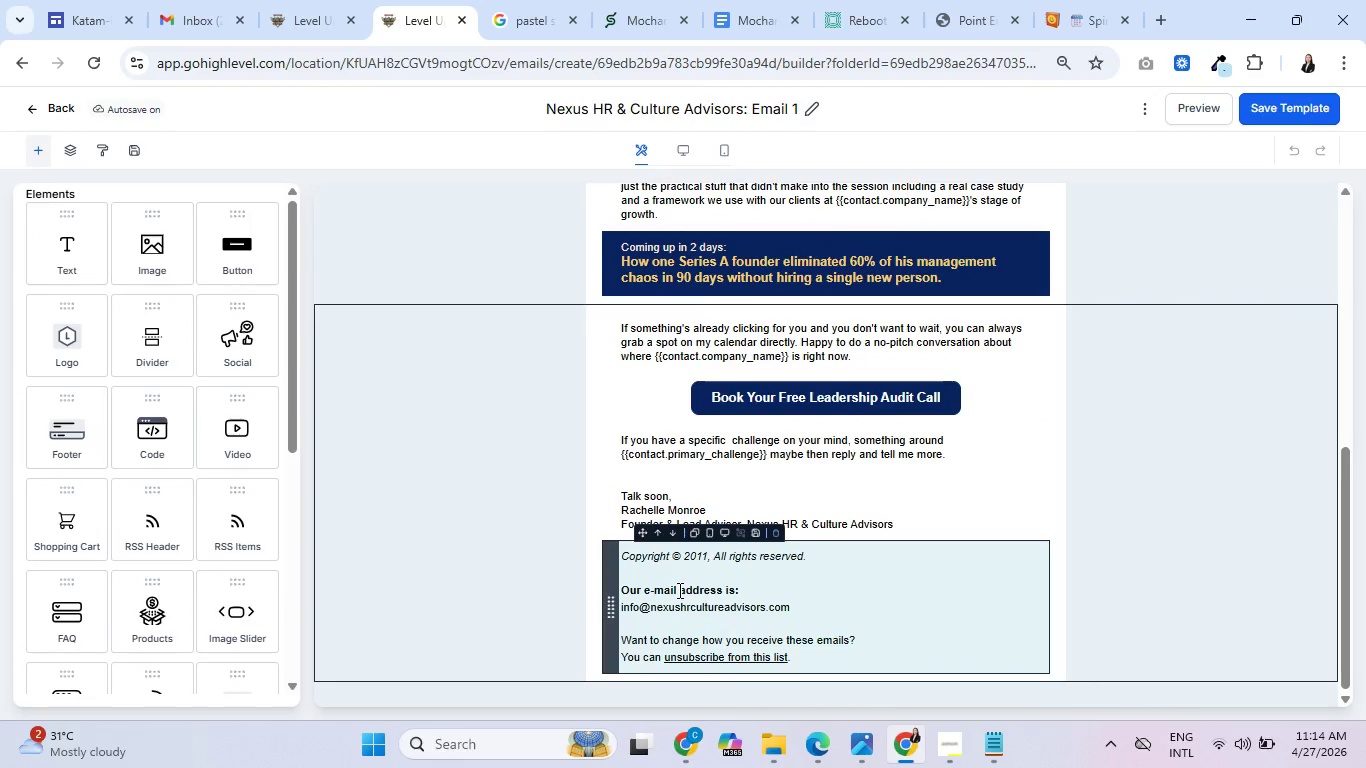 
left_click([678, 590])
 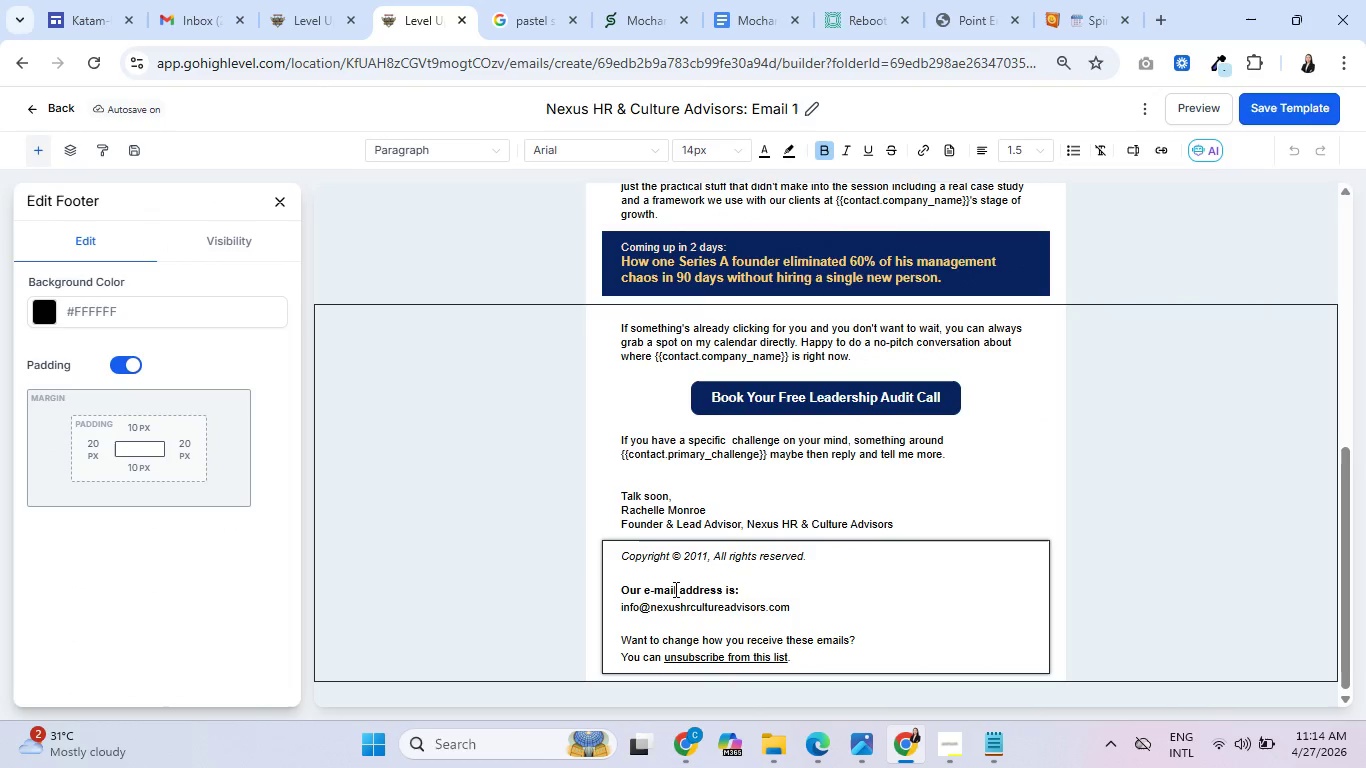 
key(Control+A)
 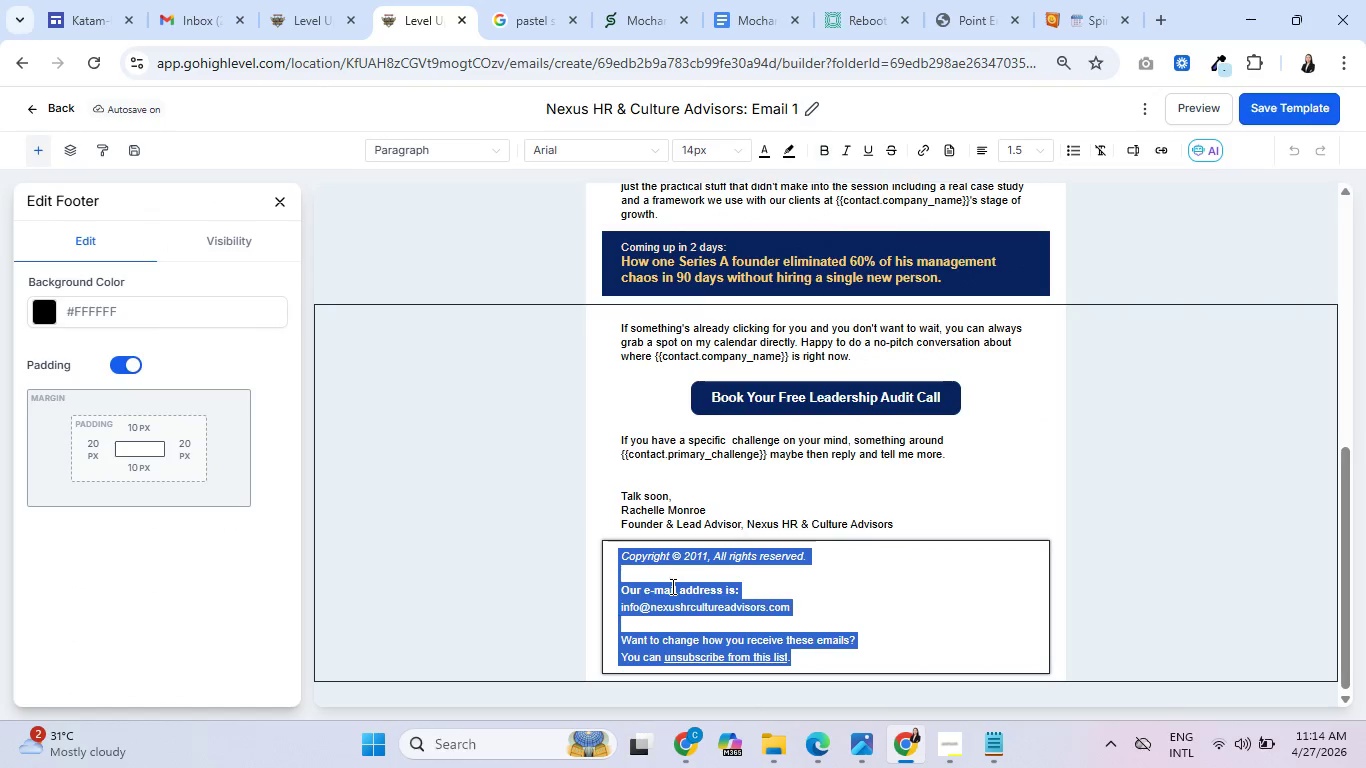 
key(Control+C)
 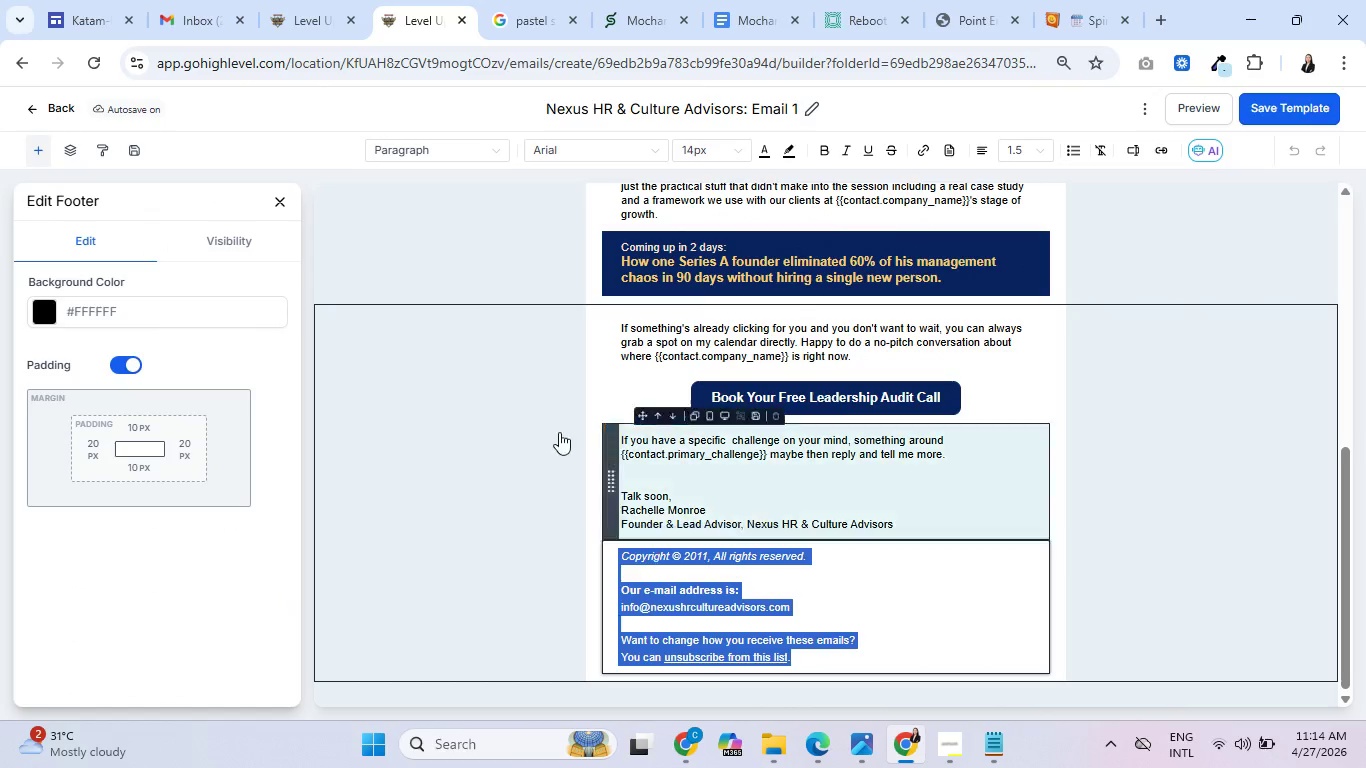 
key(Control+C)
 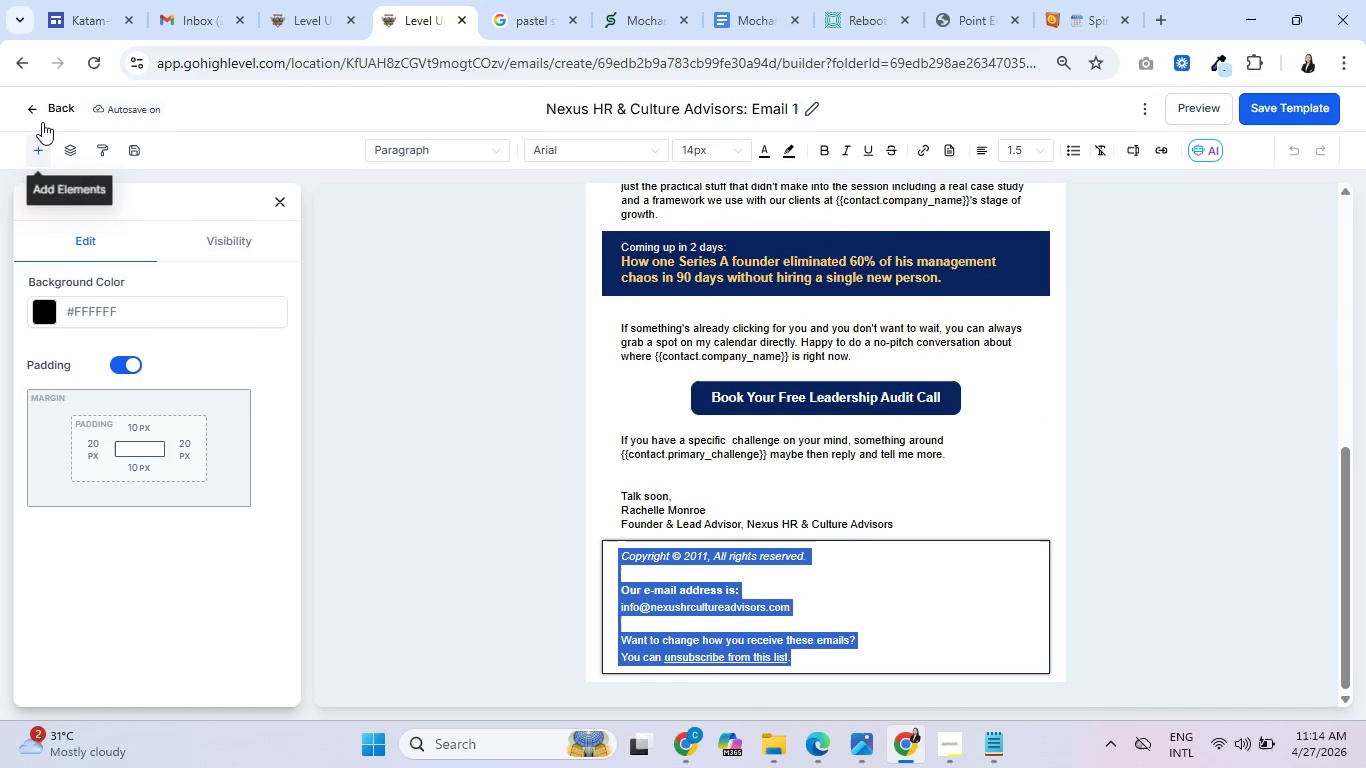 
left_click([47, 108])
 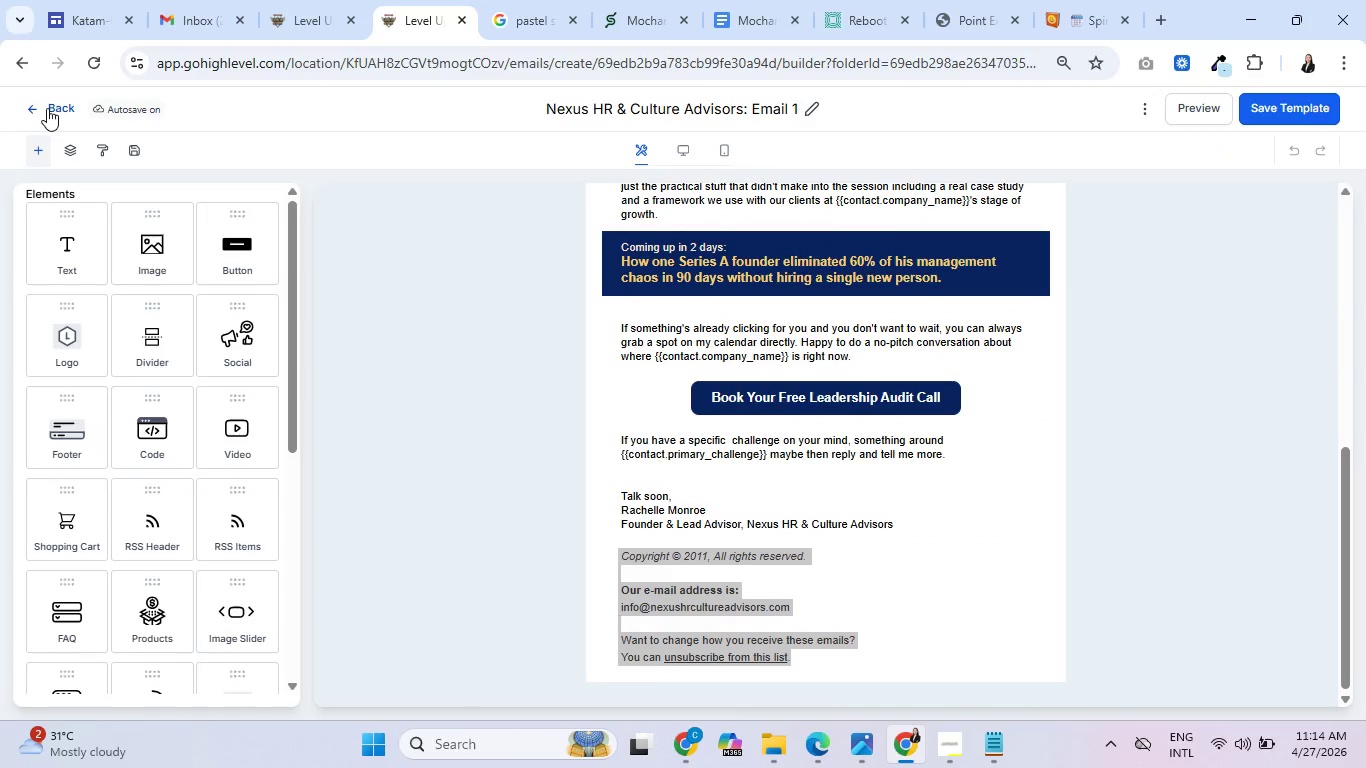 
left_click([47, 108])
 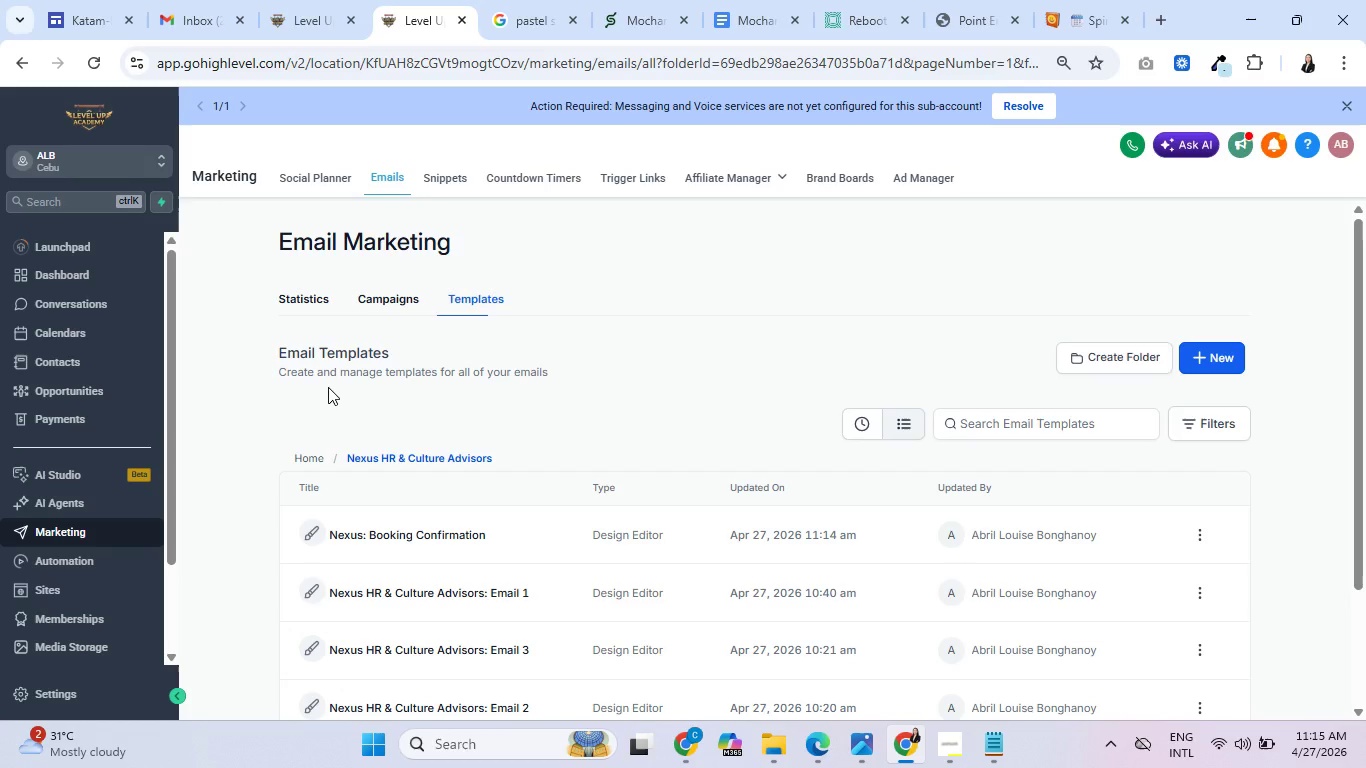 
wait(15.44)
 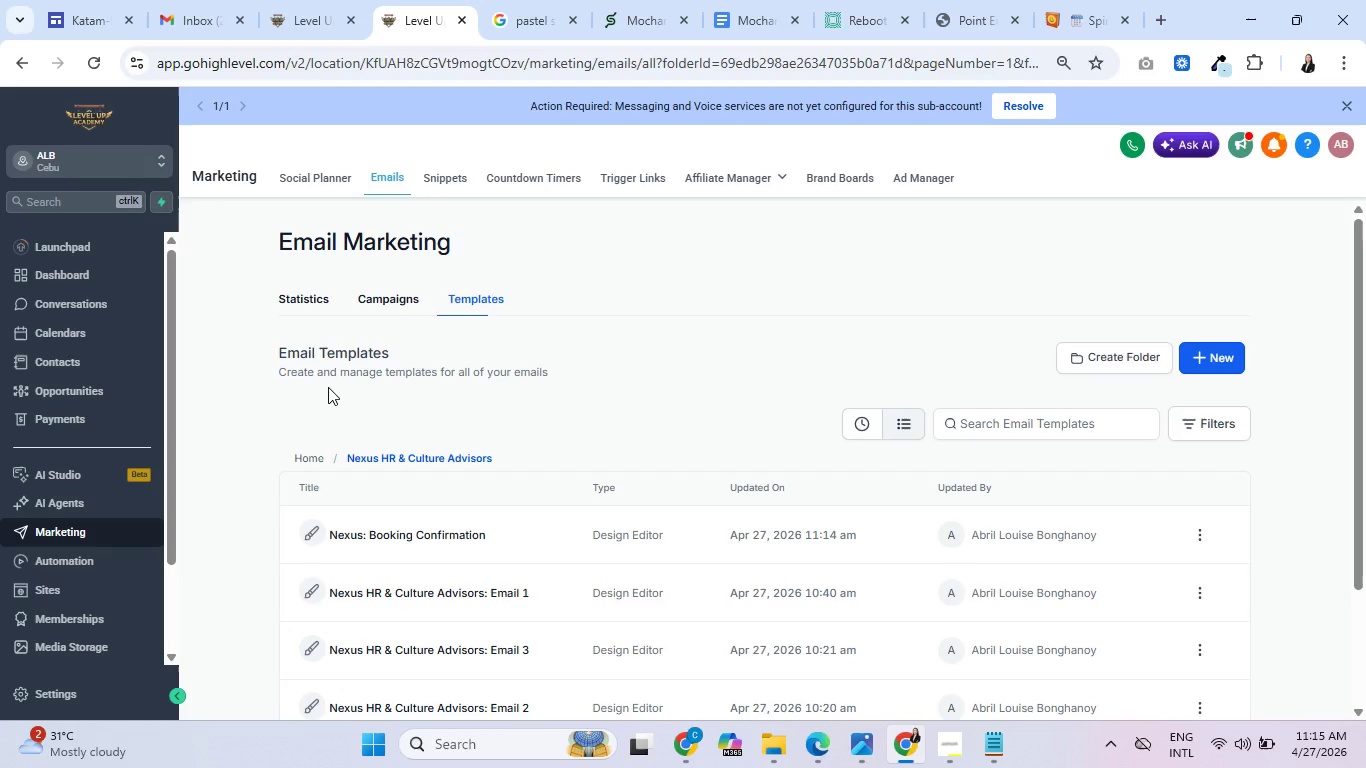 
left_click([397, 530])
 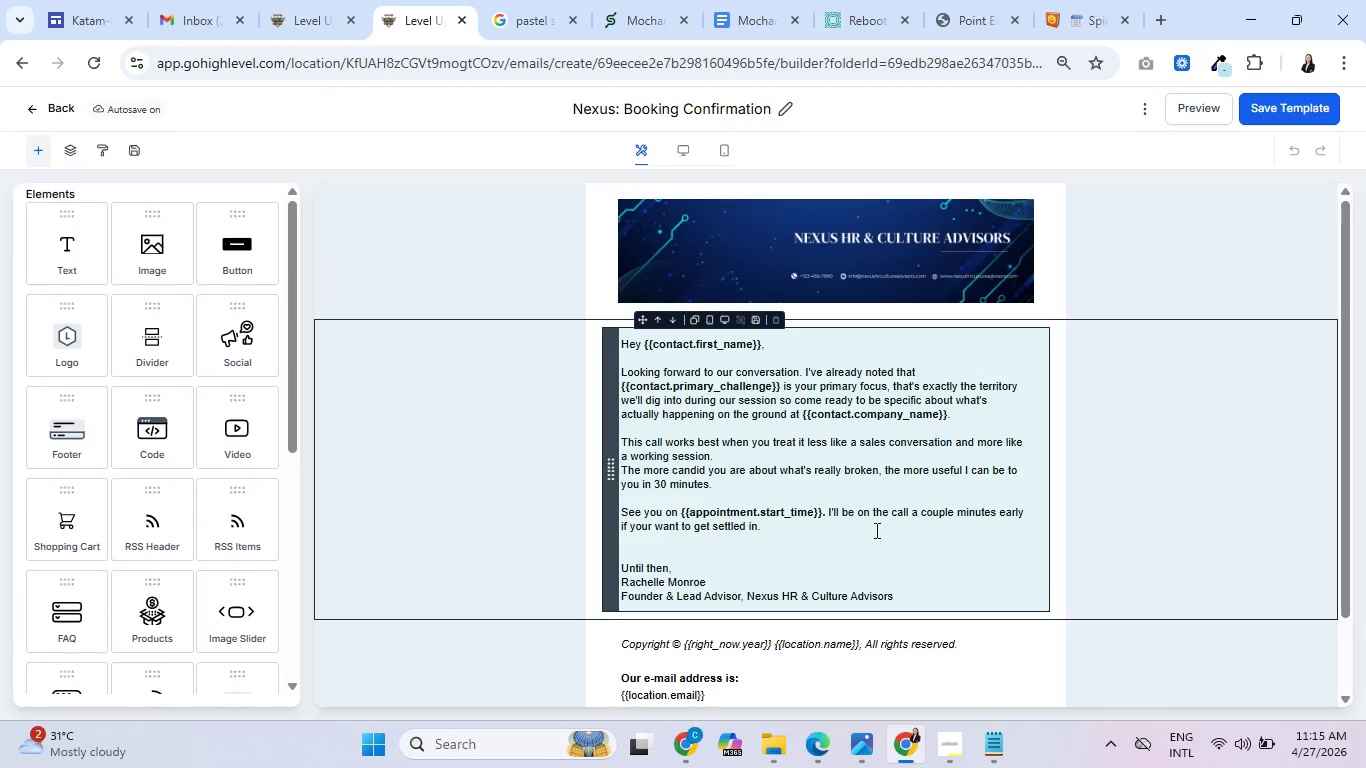 
scroll: coordinate [867, 520], scroll_direction: down, amount: 3.0
 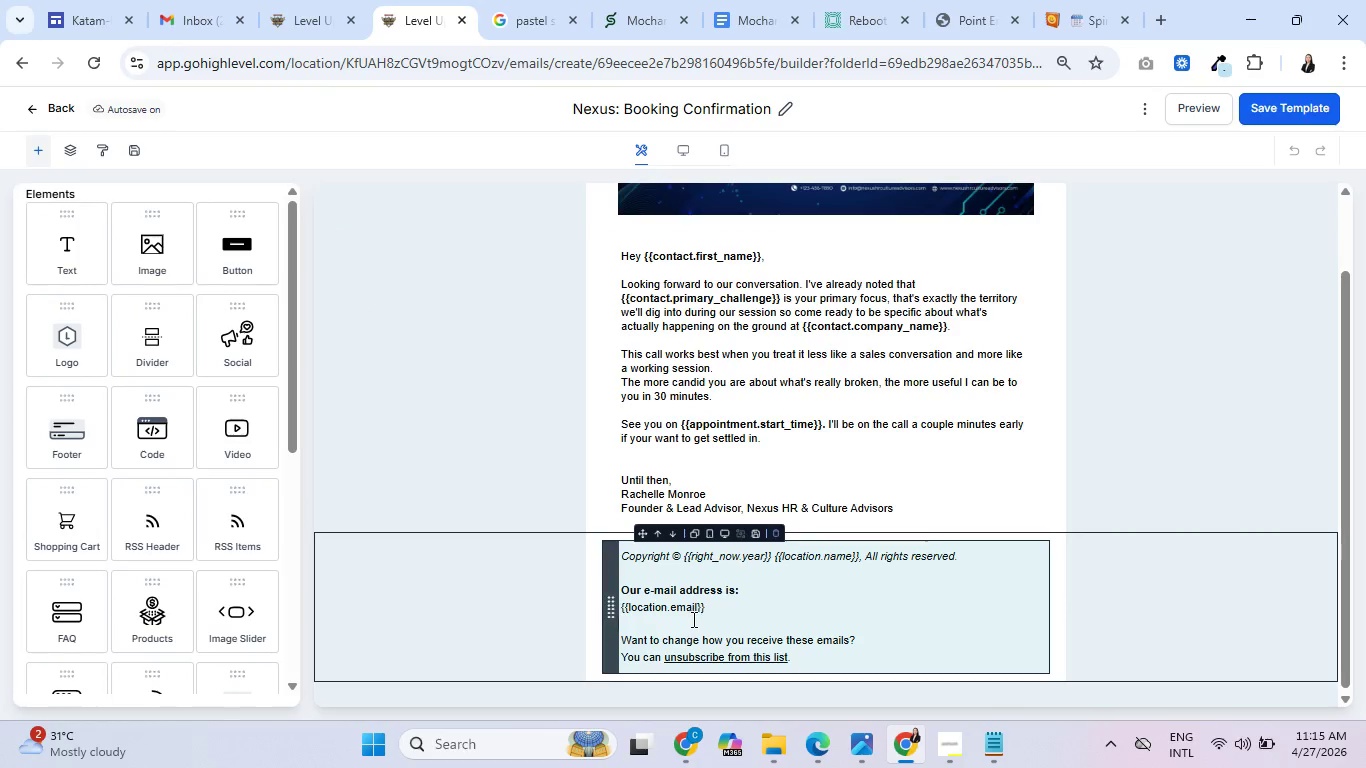 
left_click([692, 619])
 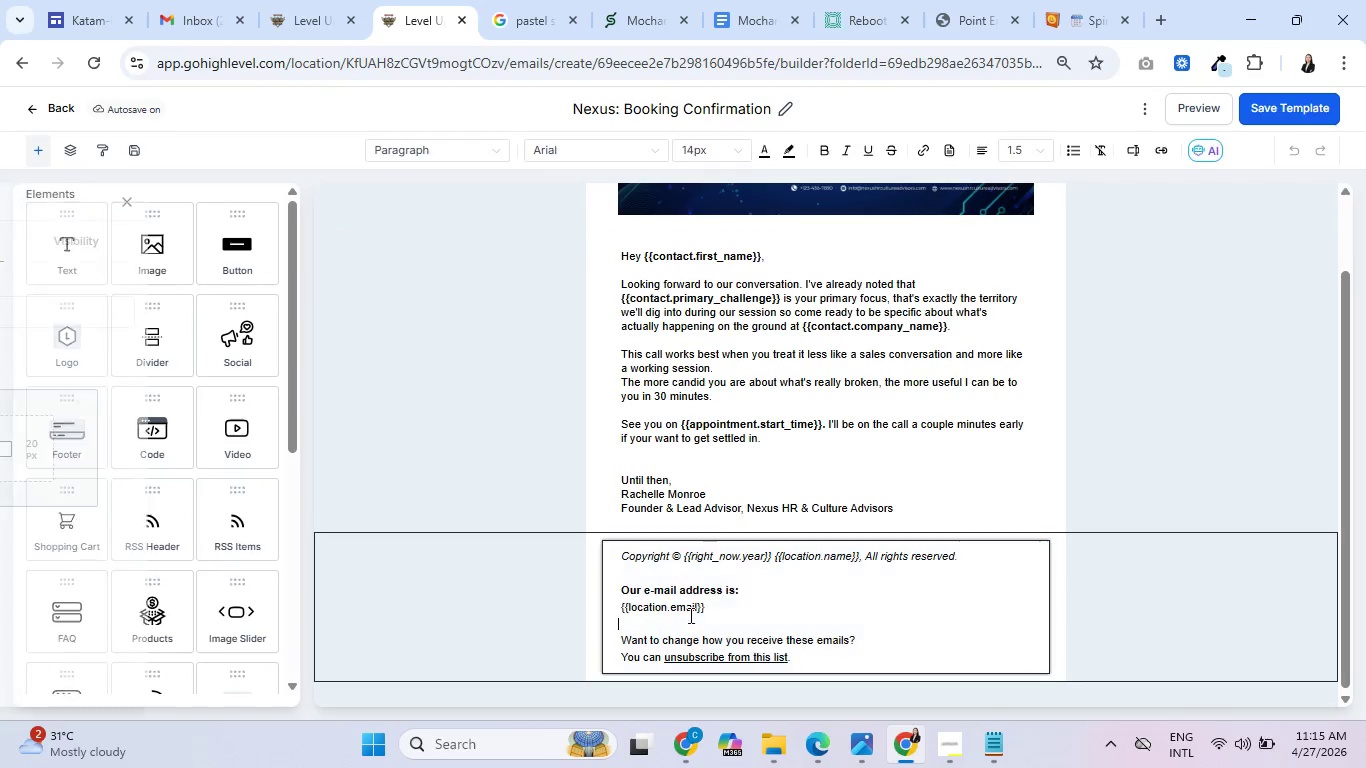 
key(Control+A)
 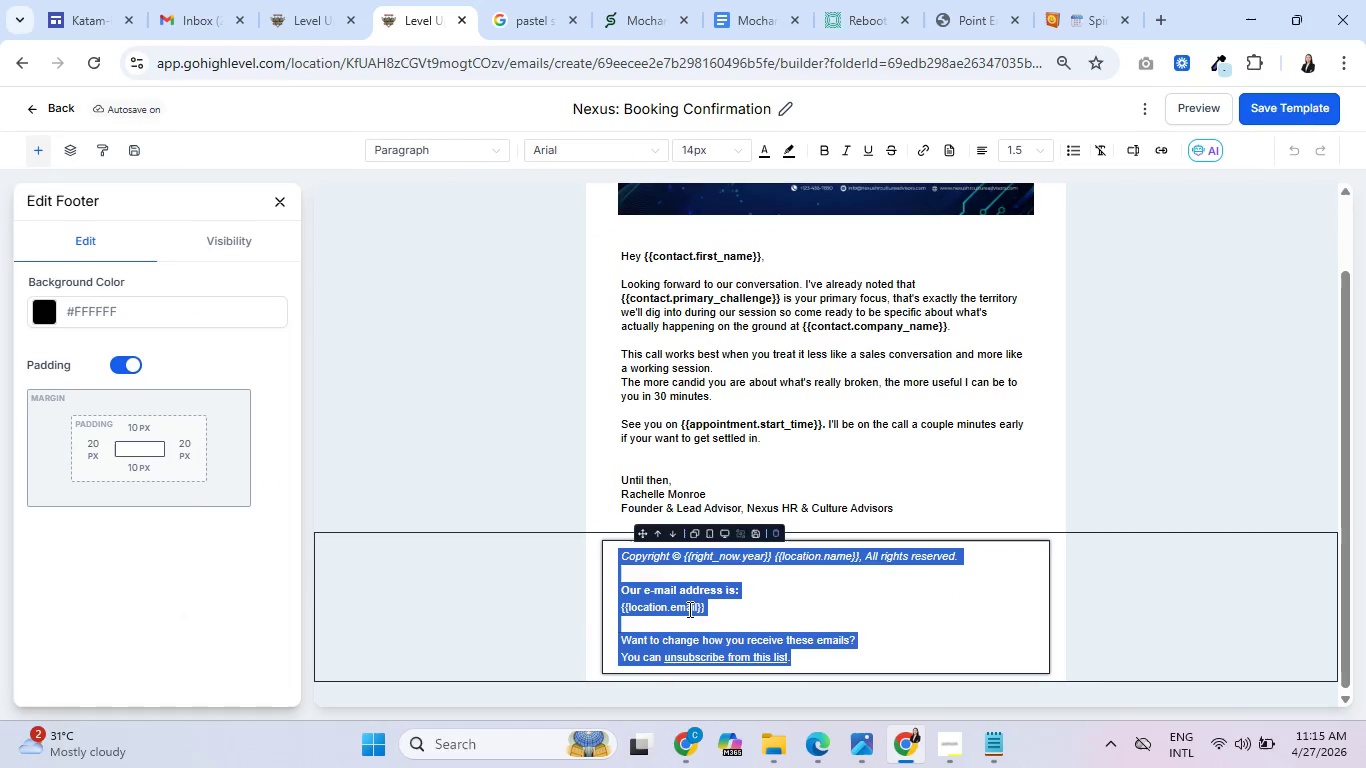 
key(Control+V)
 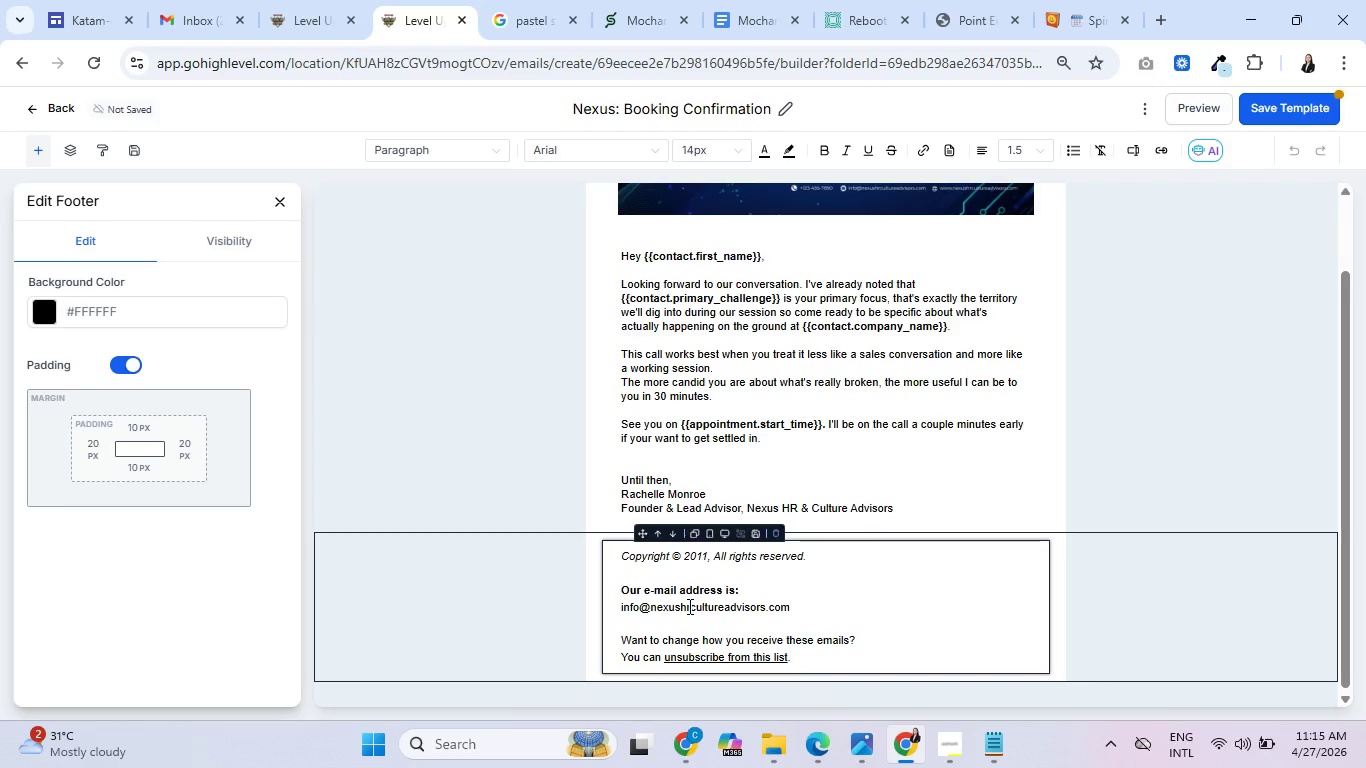 
key(Escape)
 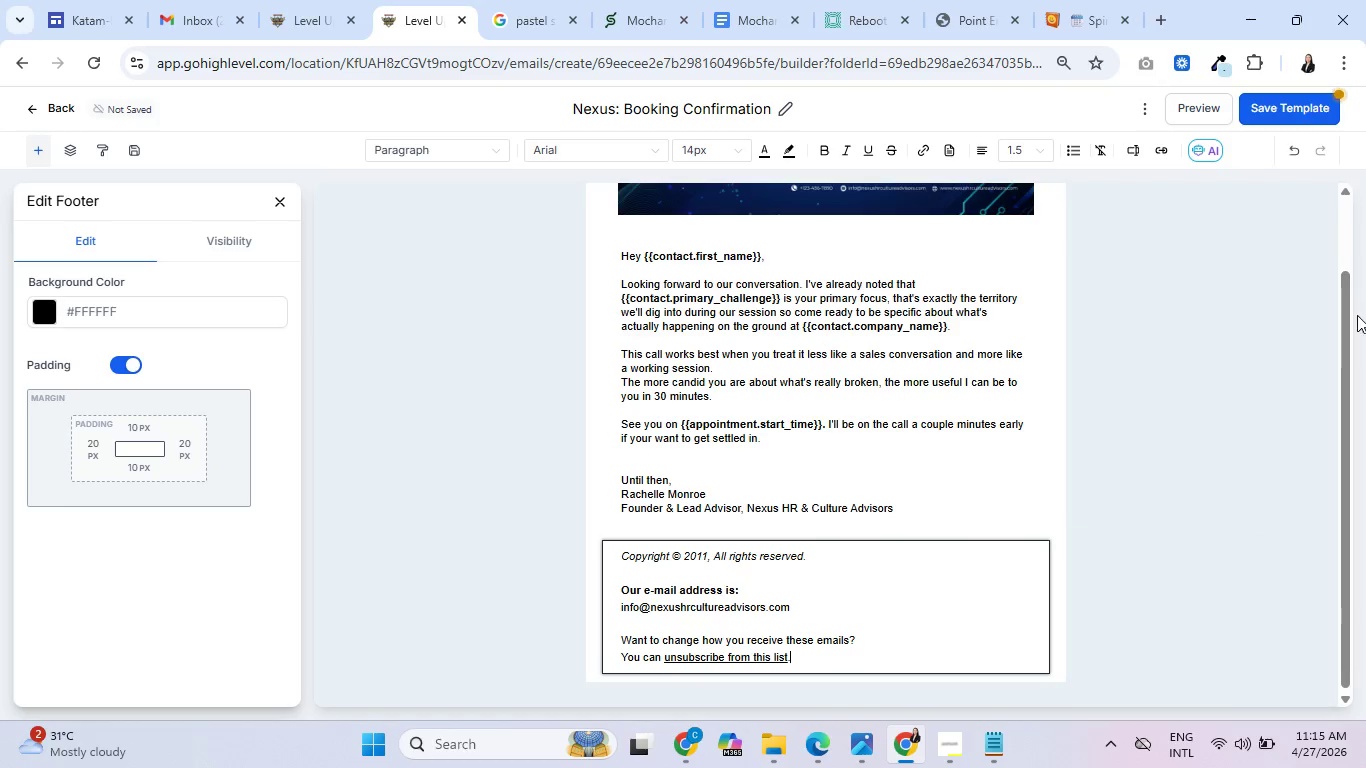 
left_click([1356, 315])
 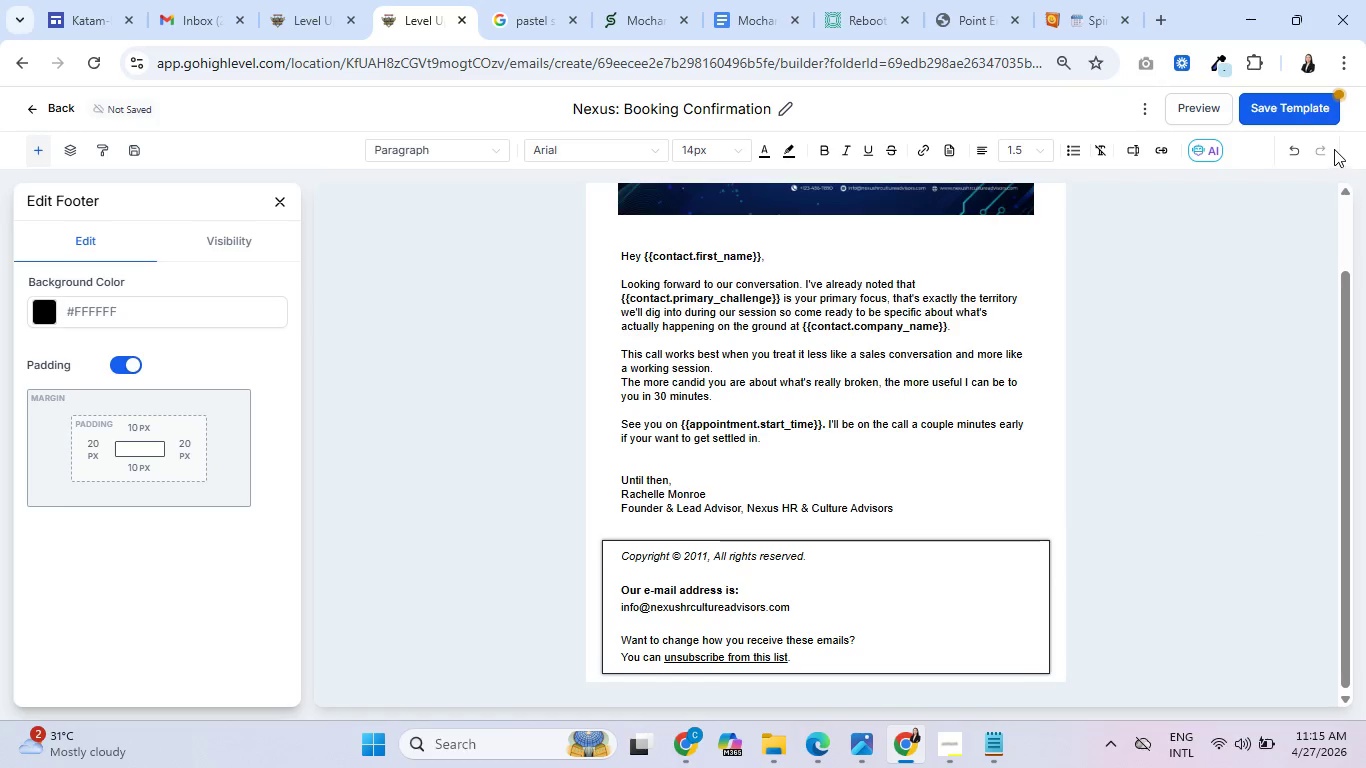 
left_click([1278, 104])
 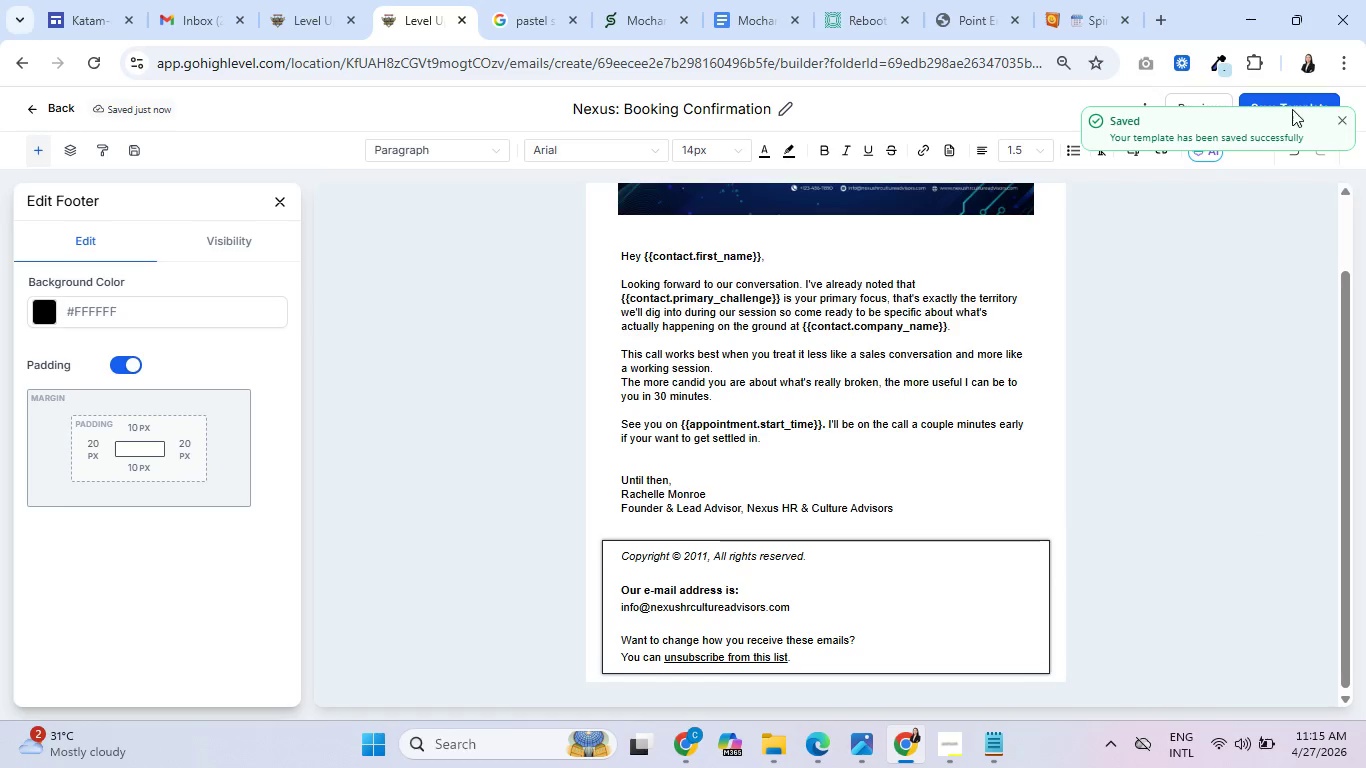 
left_click([1343, 117])
 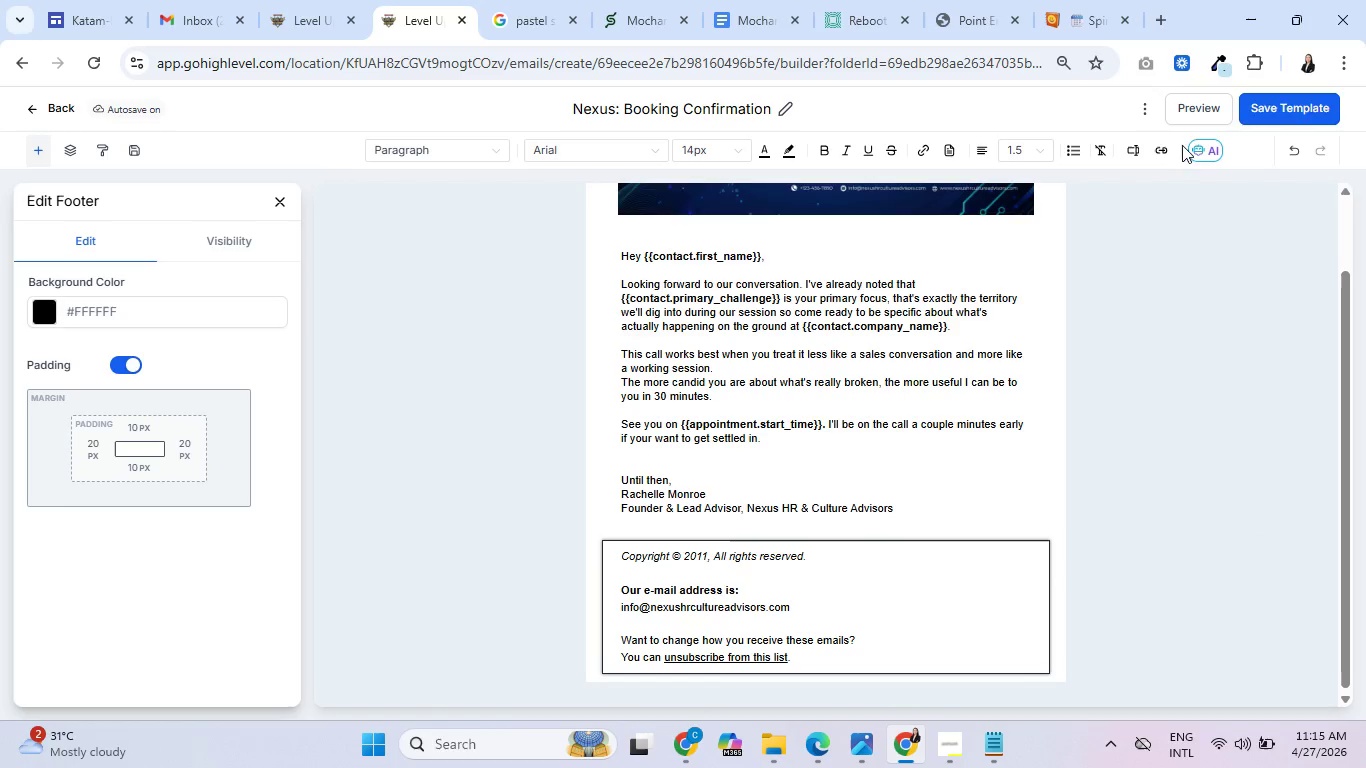 
left_click([1194, 109])
 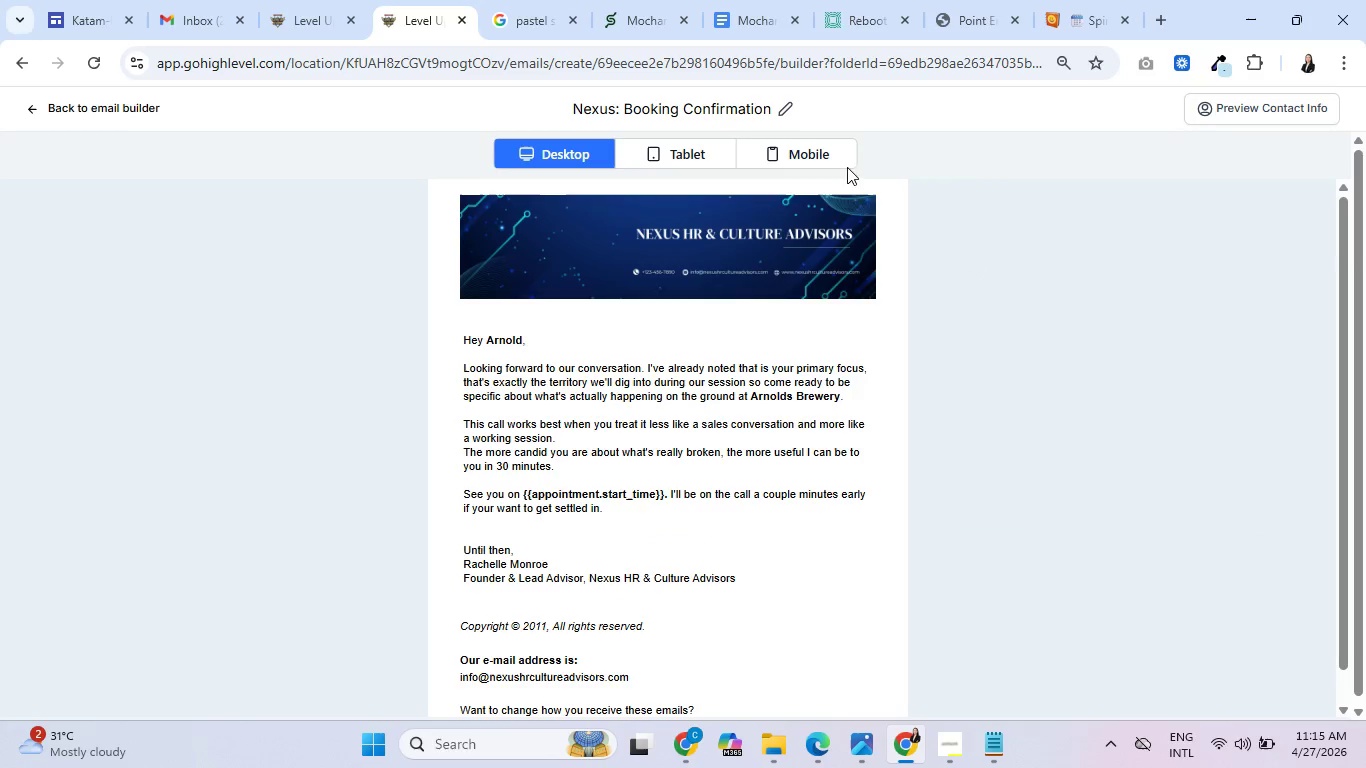 
left_click([824, 154])
 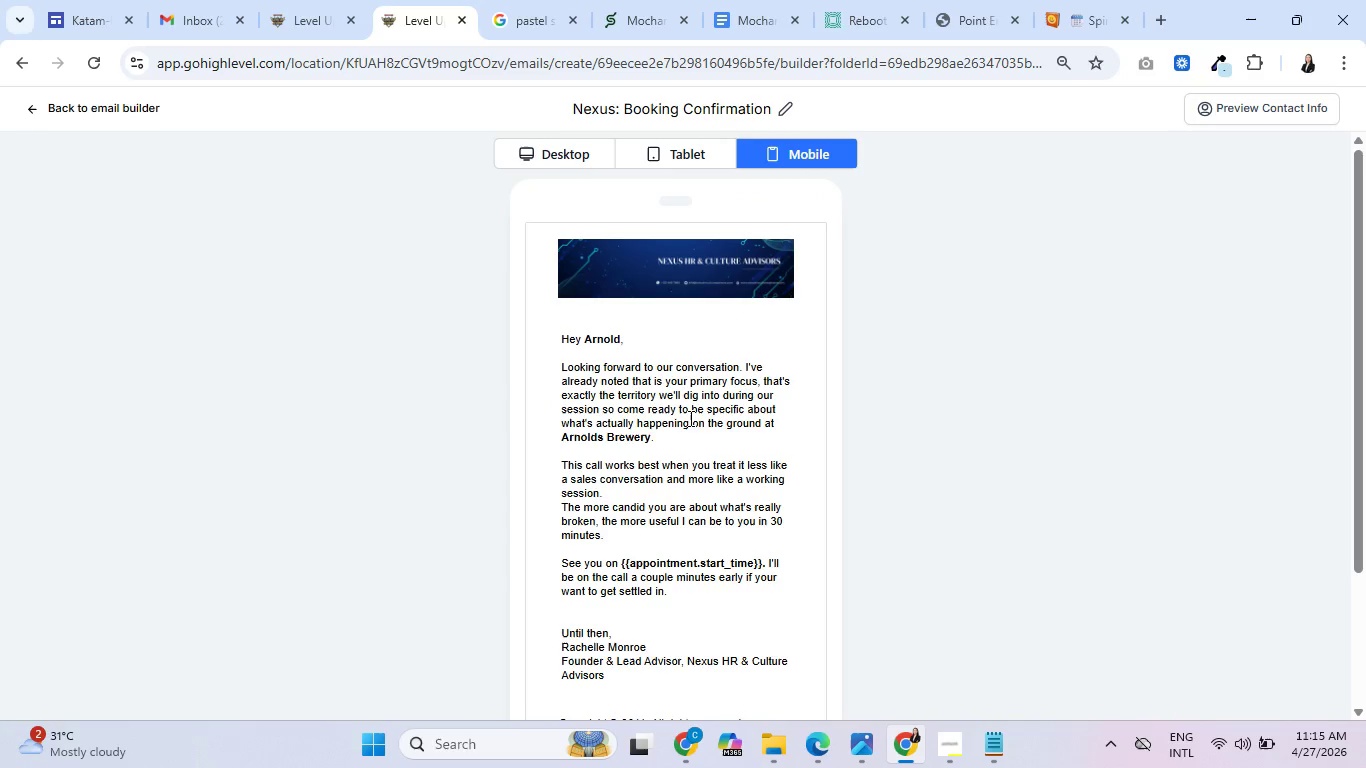 
scroll: coordinate [692, 443], scroll_direction: down, amount: 3.0
 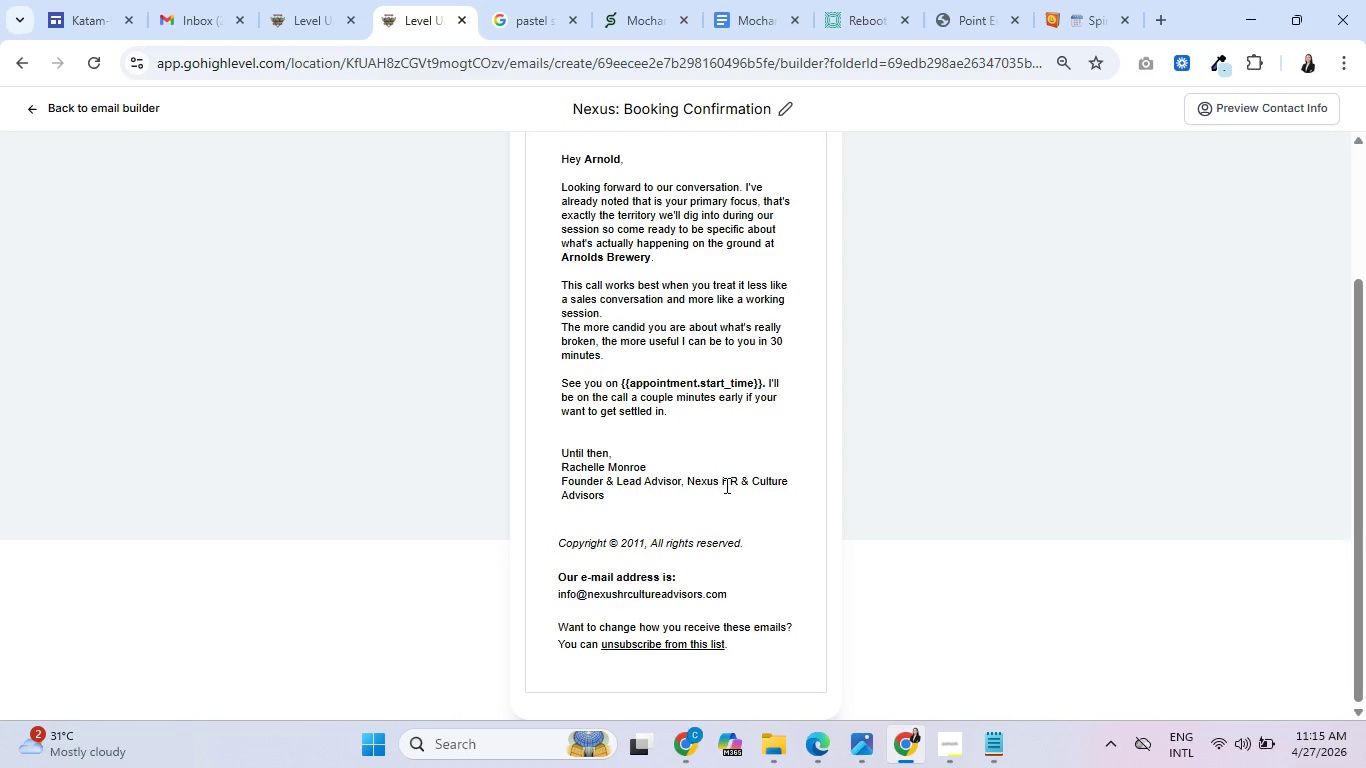 
scroll: coordinate [670, 448], scroll_direction: up, amount: 5.0
 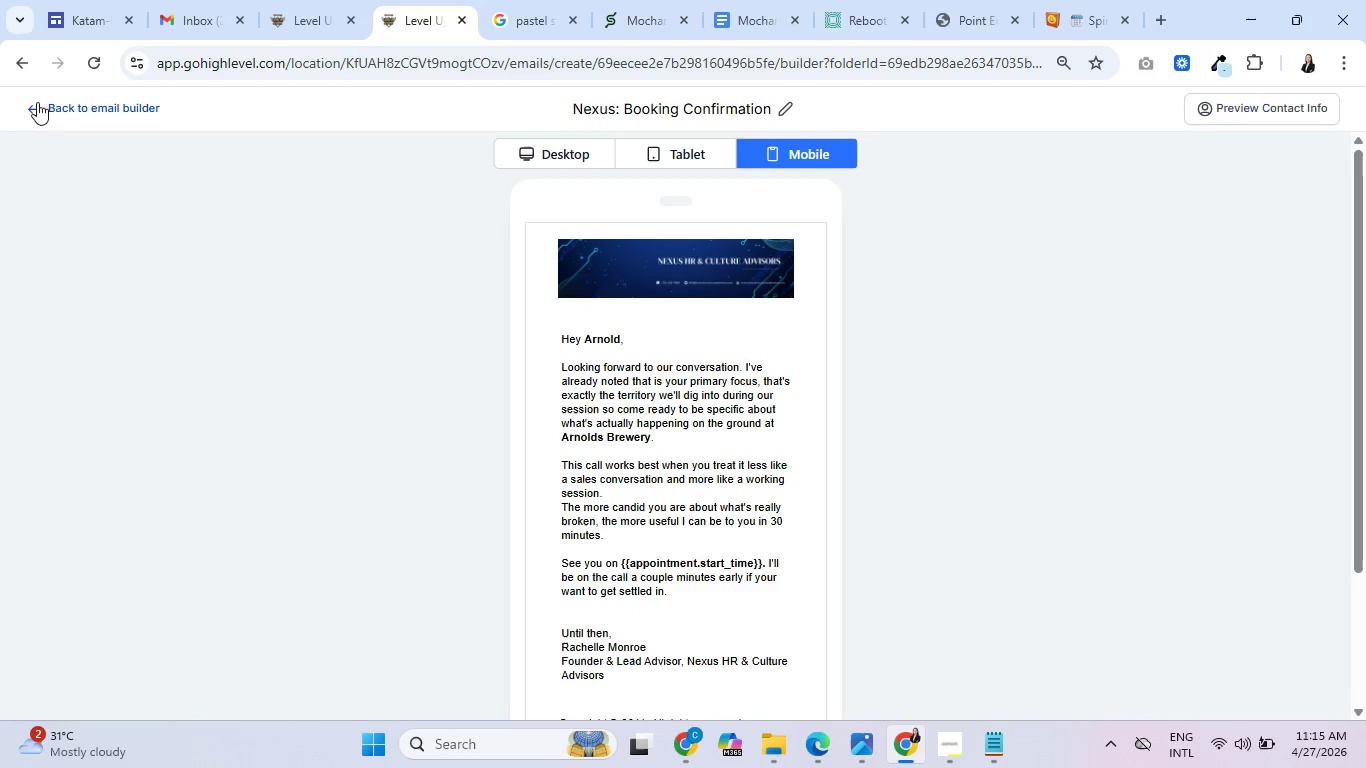 
left_click([29, 101])
 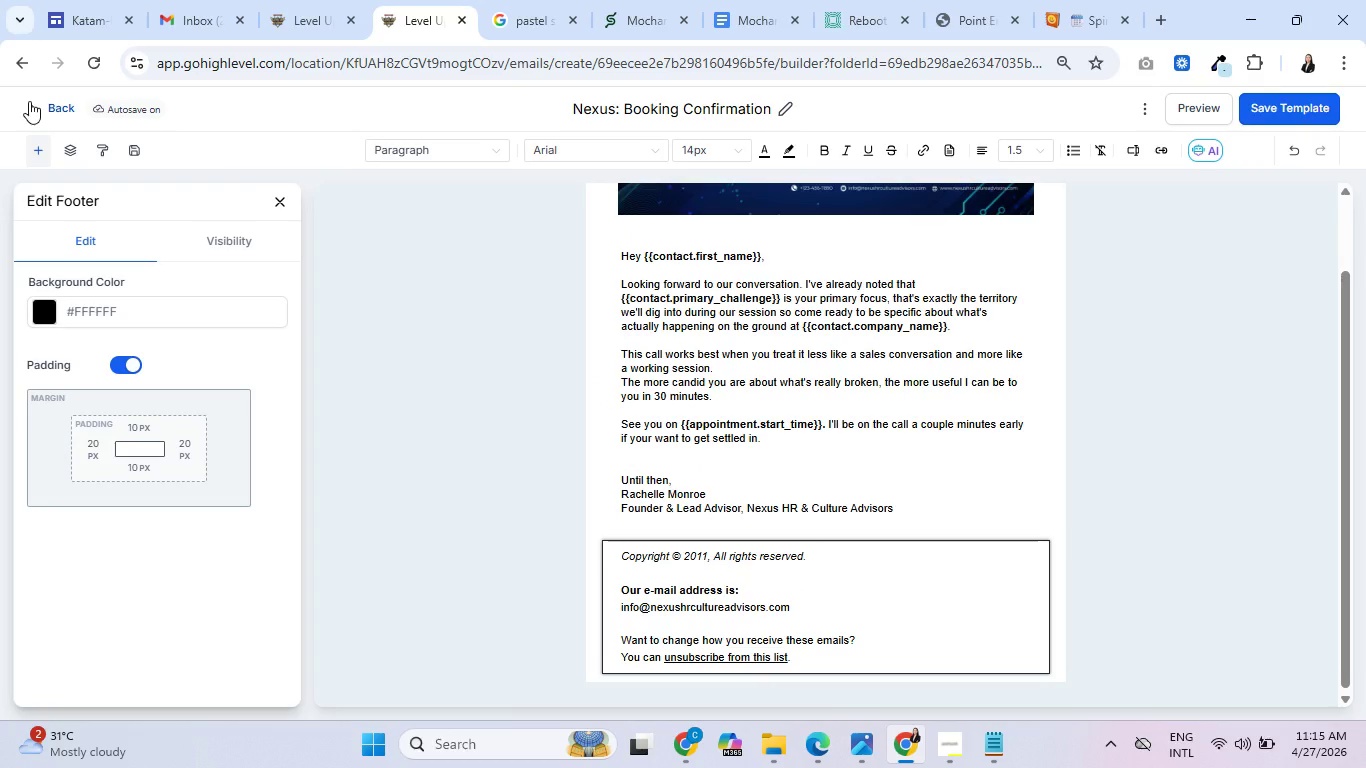 
left_click([29, 101])
 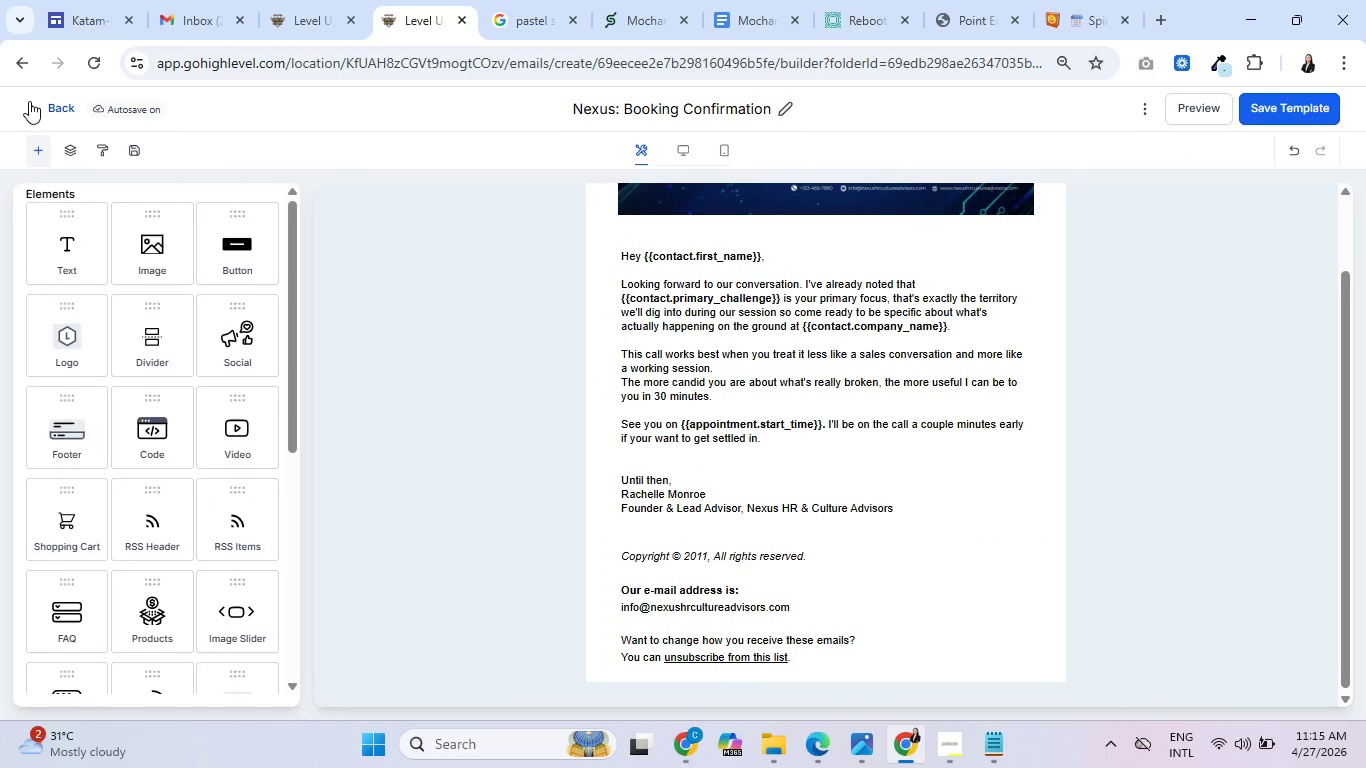 
left_click([29, 101])
 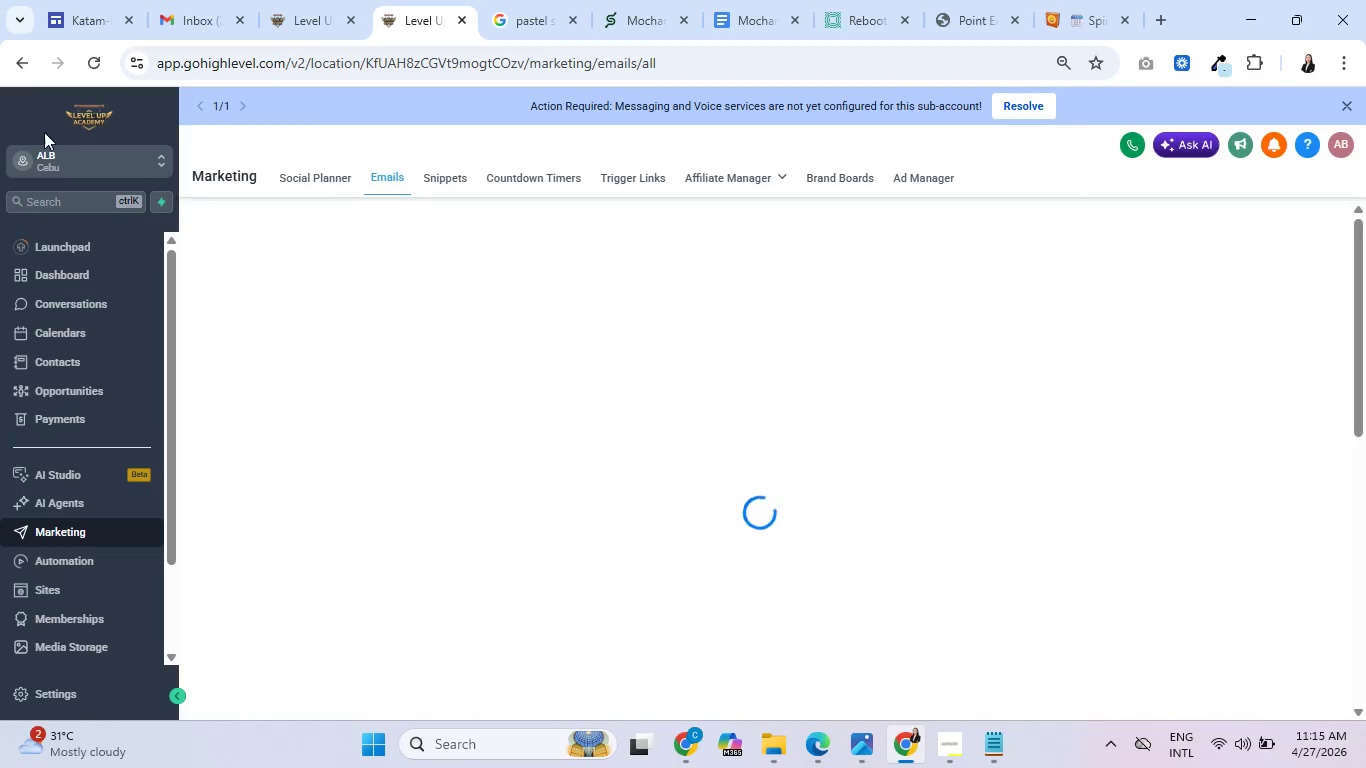 
mouse_move([390, 388])
 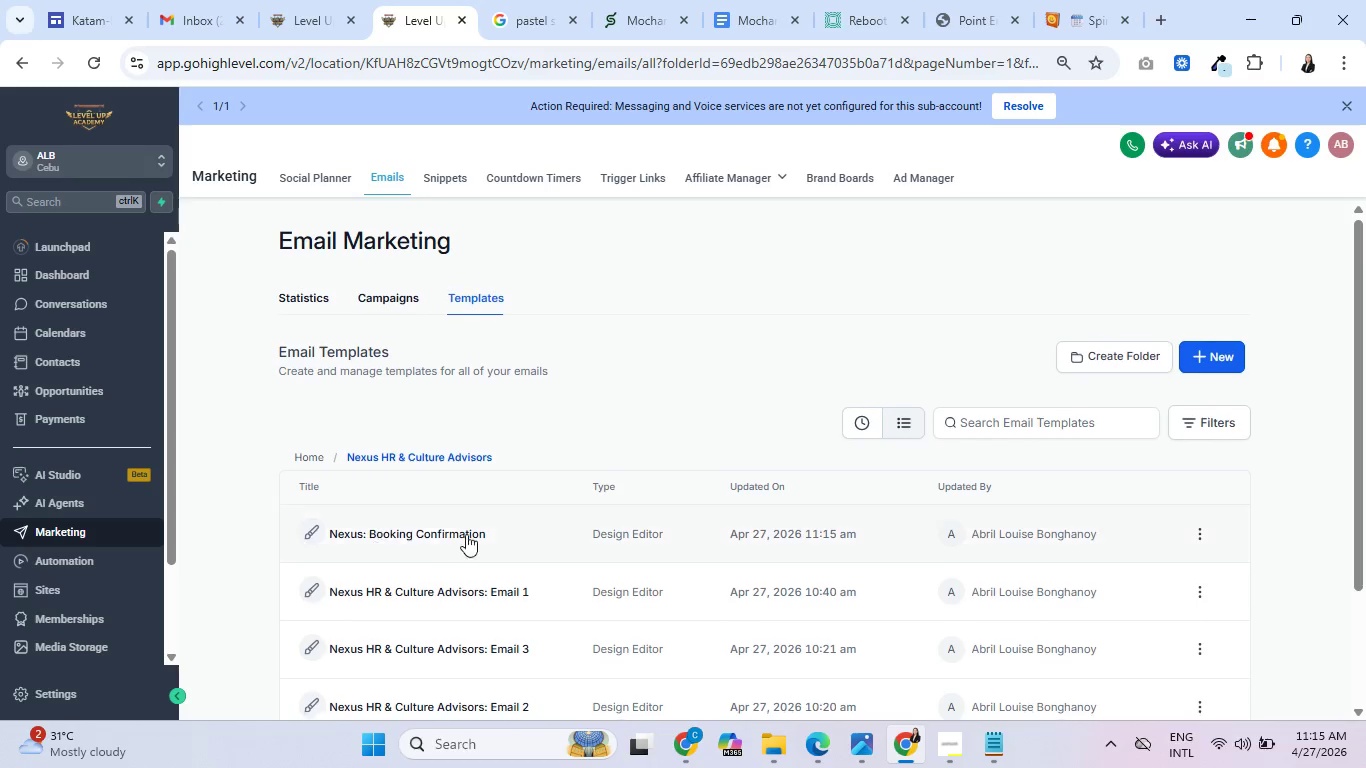 
scroll: coordinate [450, 539], scroll_direction: down, amount: 1.0
 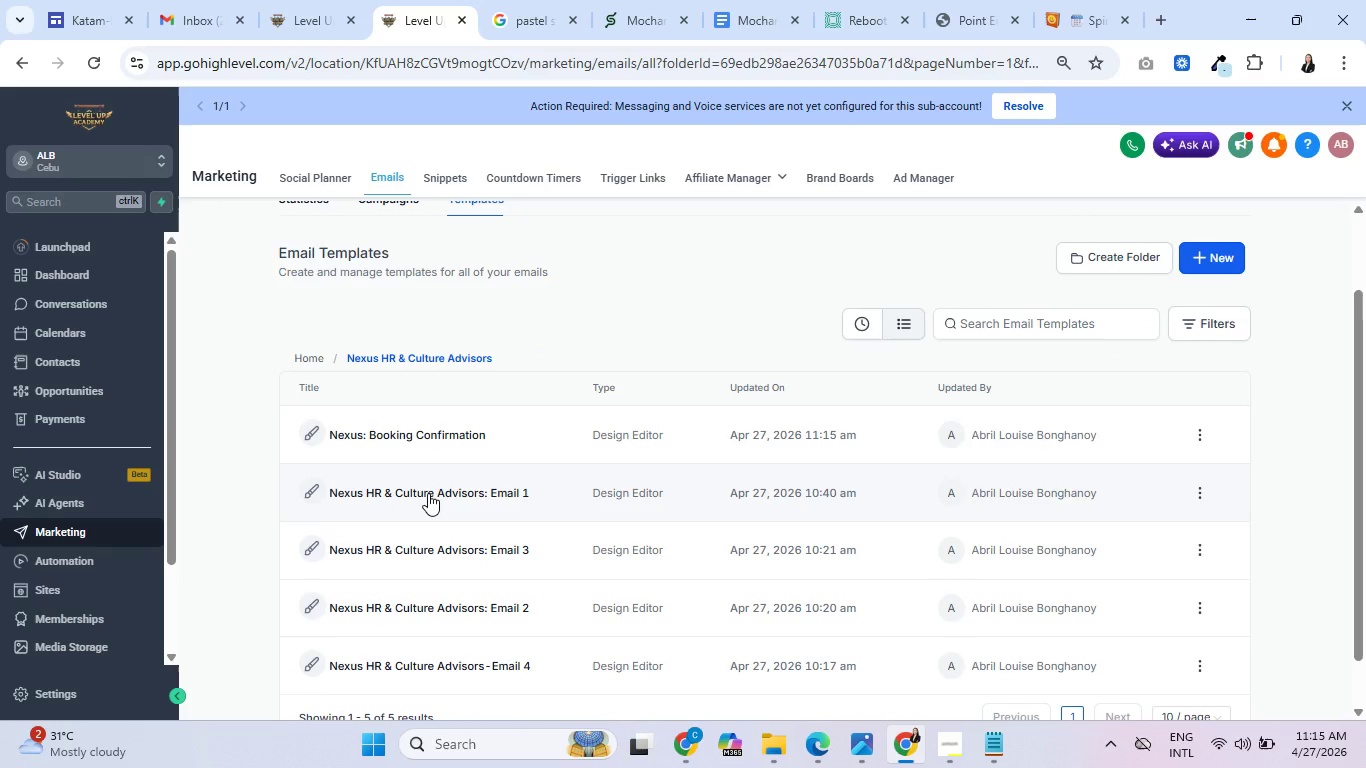 
left_click([428, 493])
 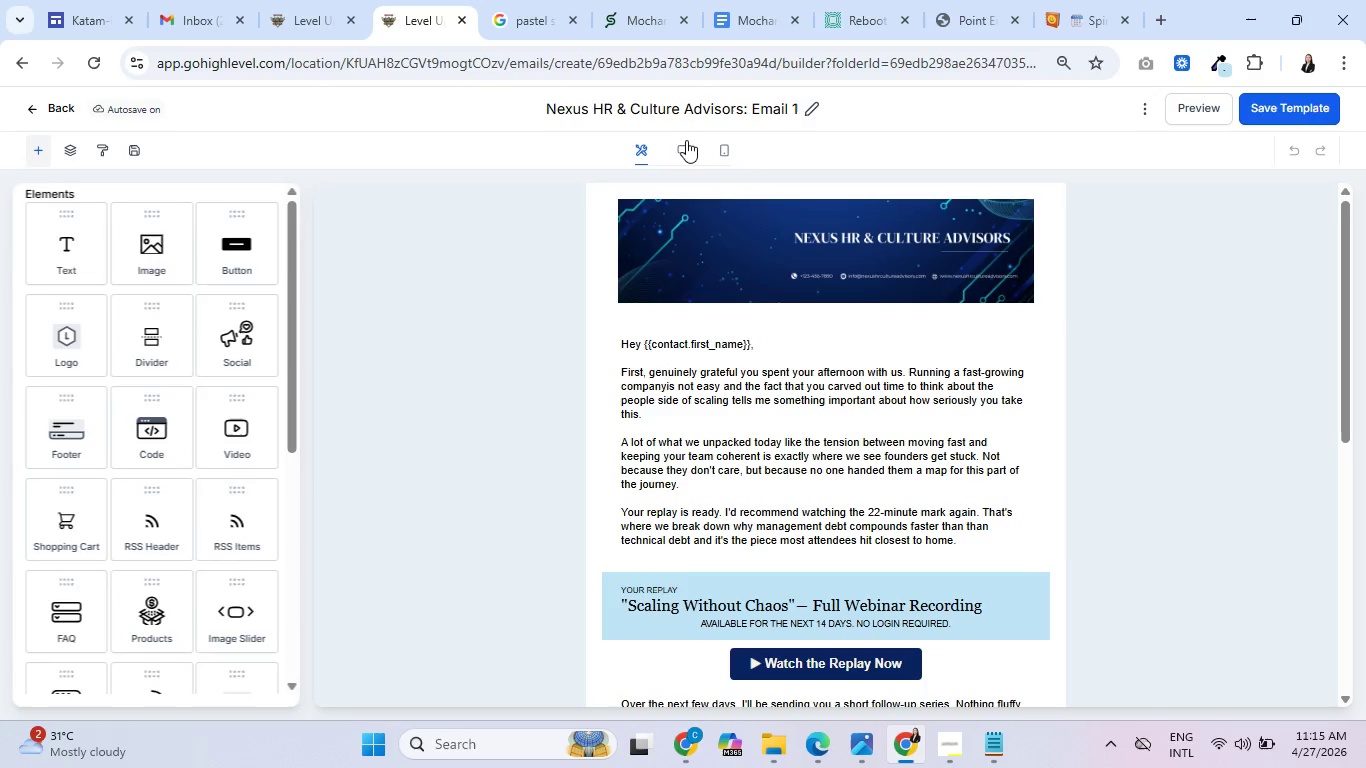 
double_click([594, 111])
 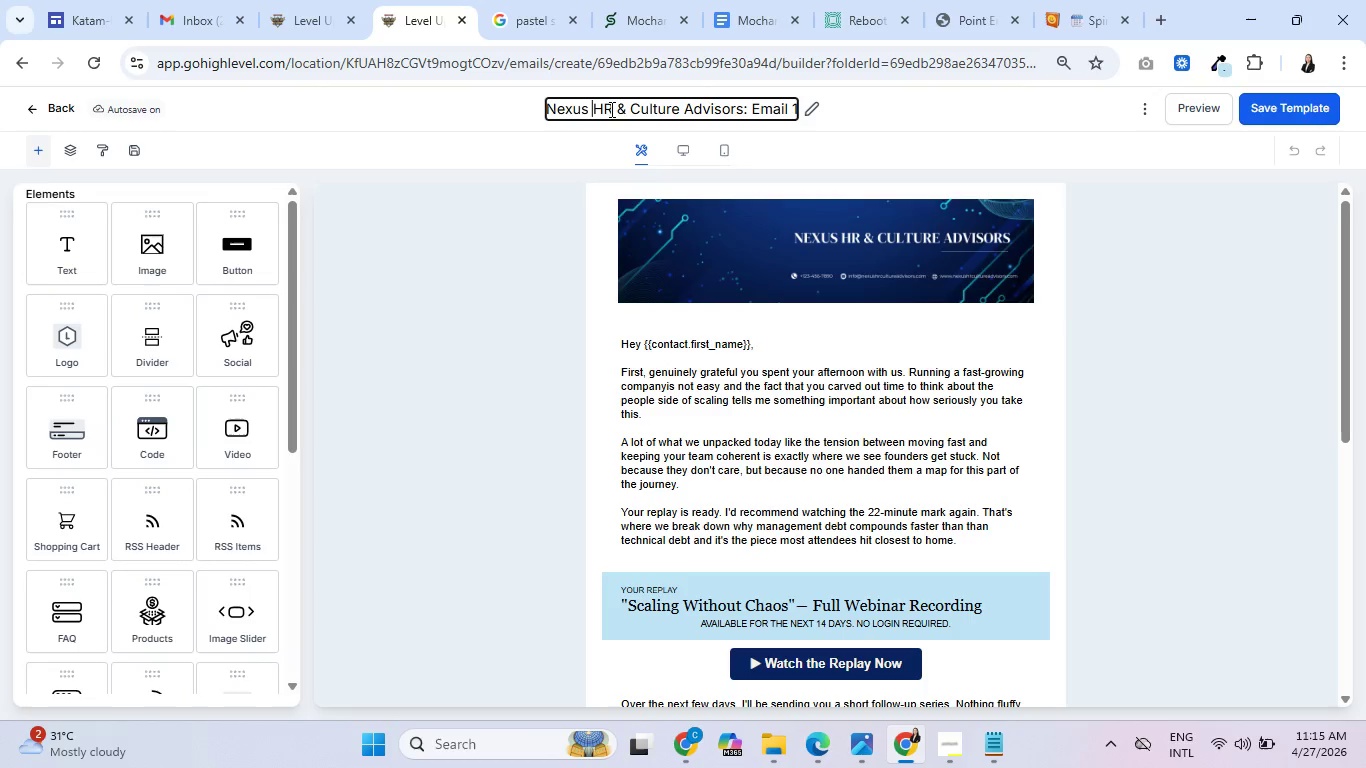 
left_click_drag(start_coordinate=[614, 109], to_coordinate=[741, 115])
 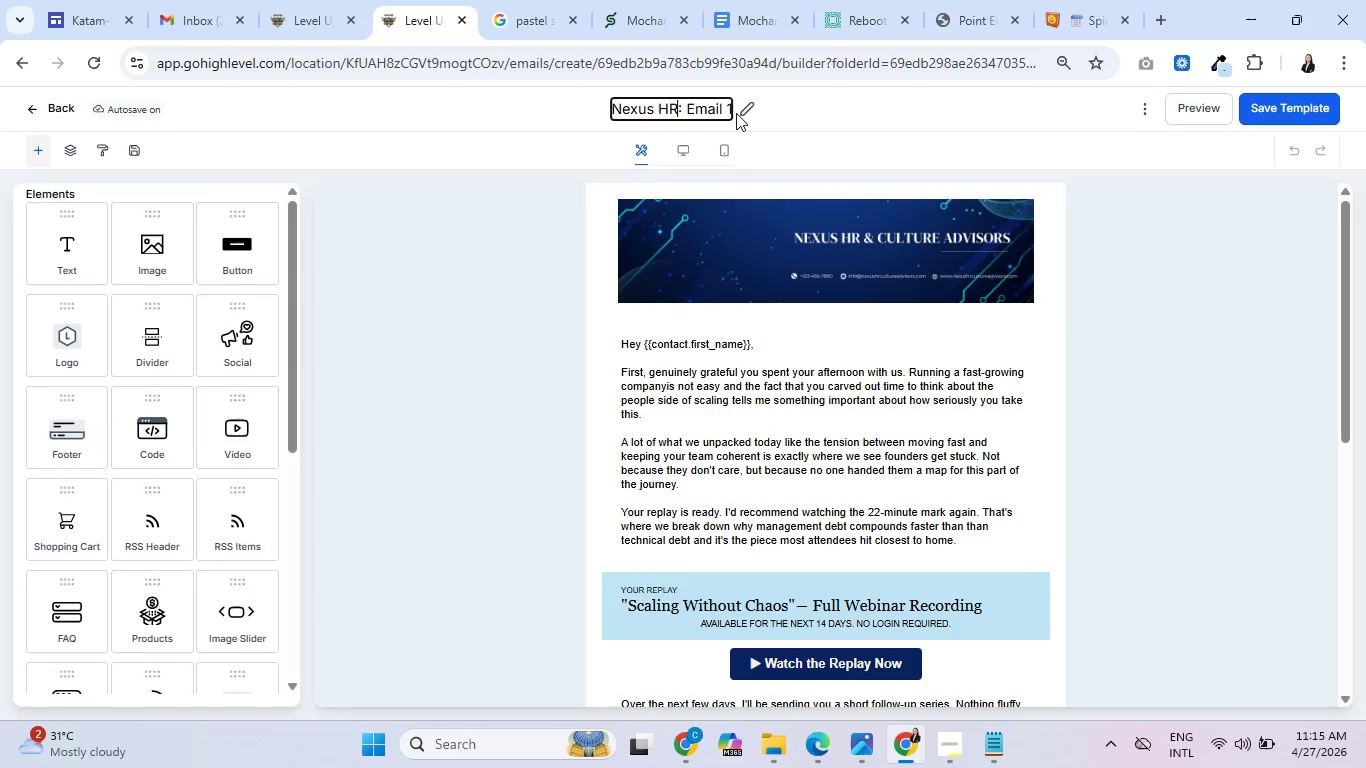 
key(Backspace)
 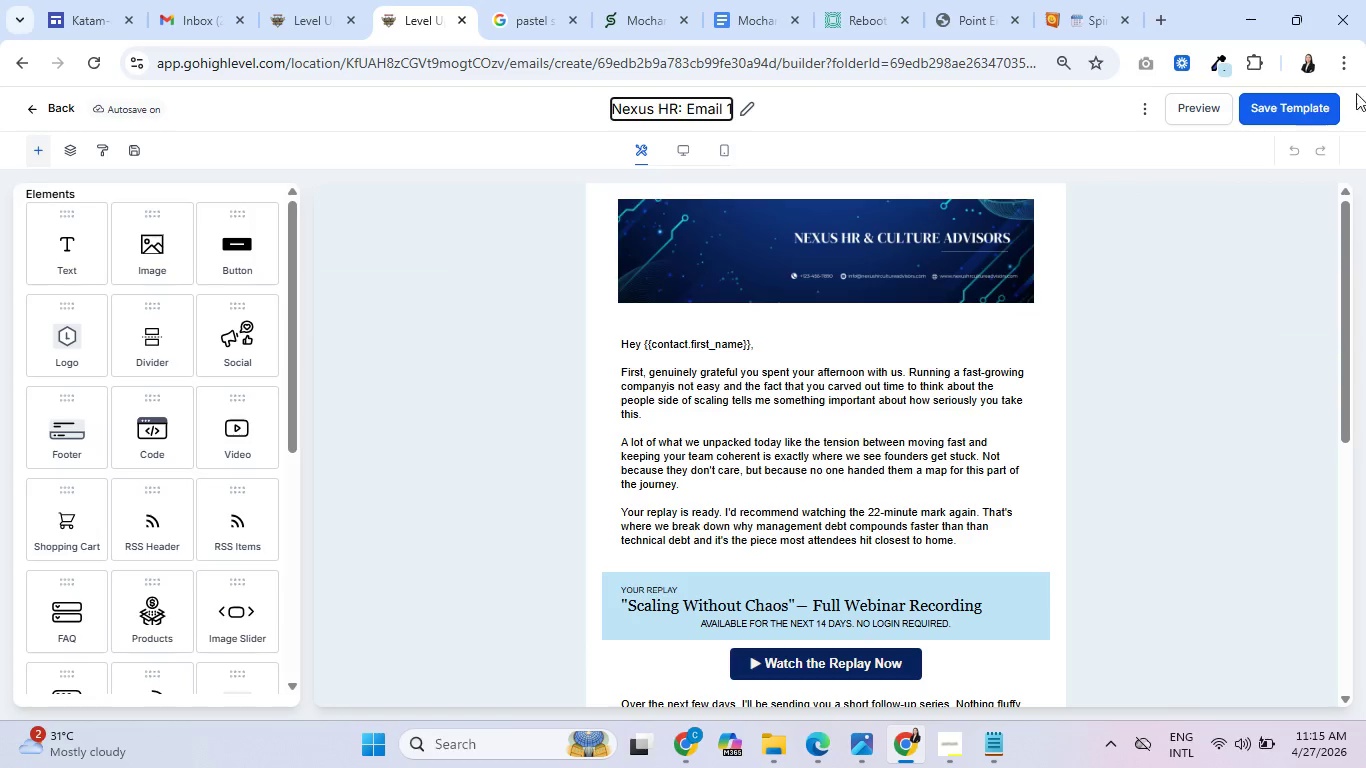 
left_click([1295, 97])
 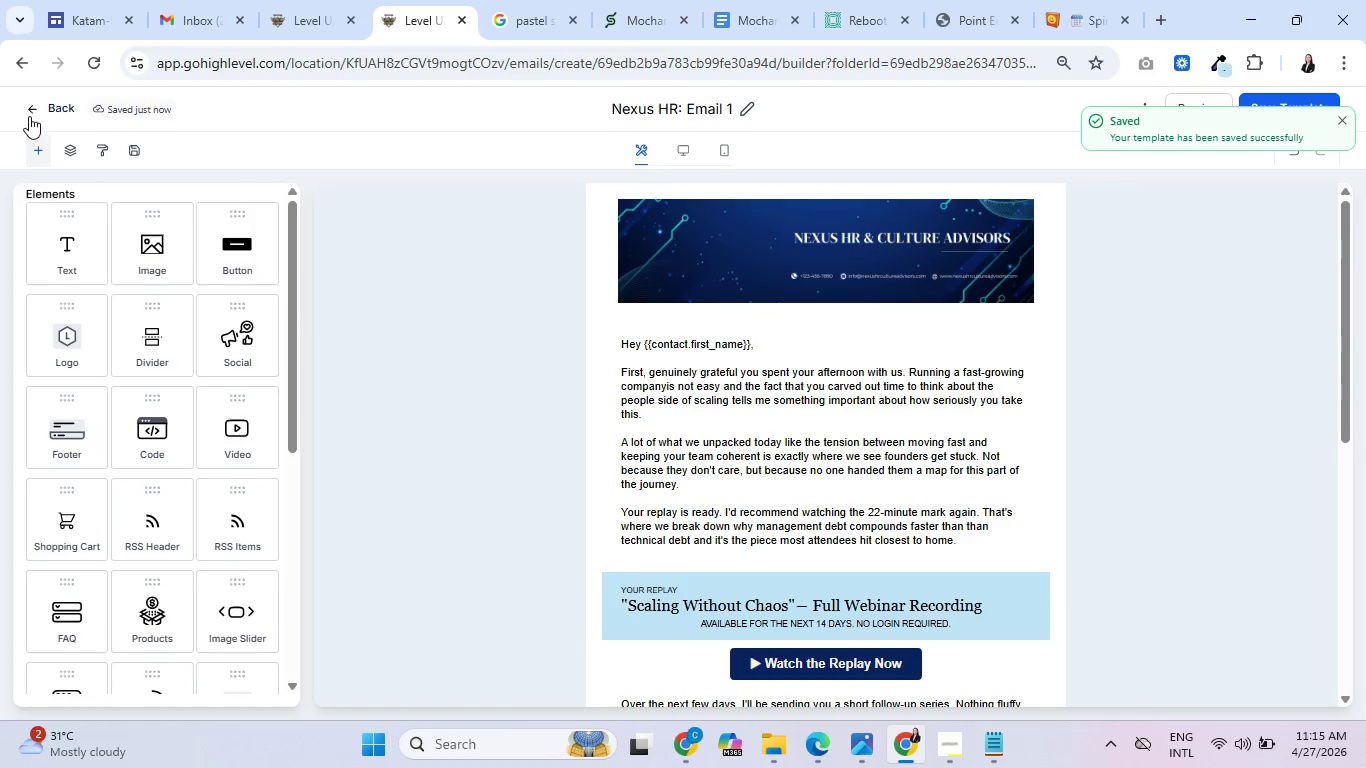 
left_click([31, 107])
 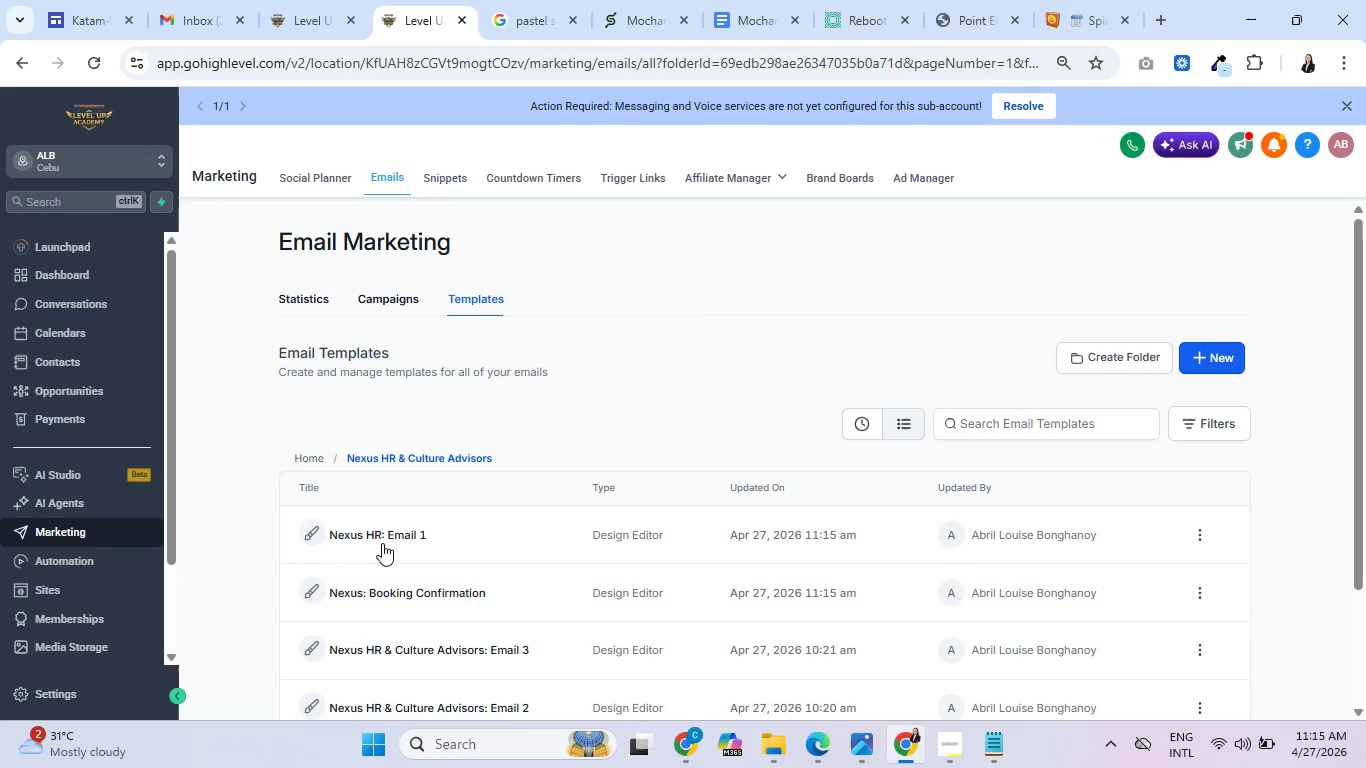 
scroll: coordinate [486, 544], scroll_direction: down, amount: 2.0
 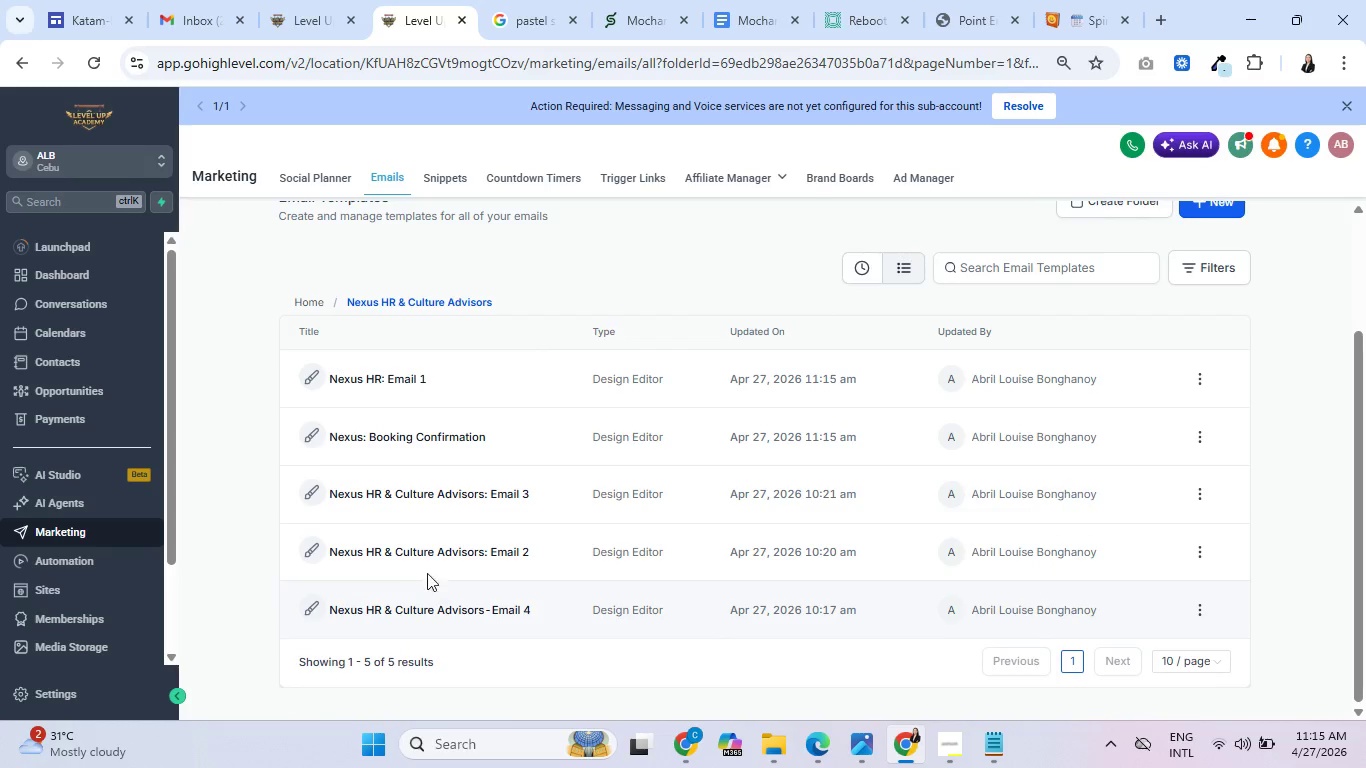 
left_click([432, 434])
 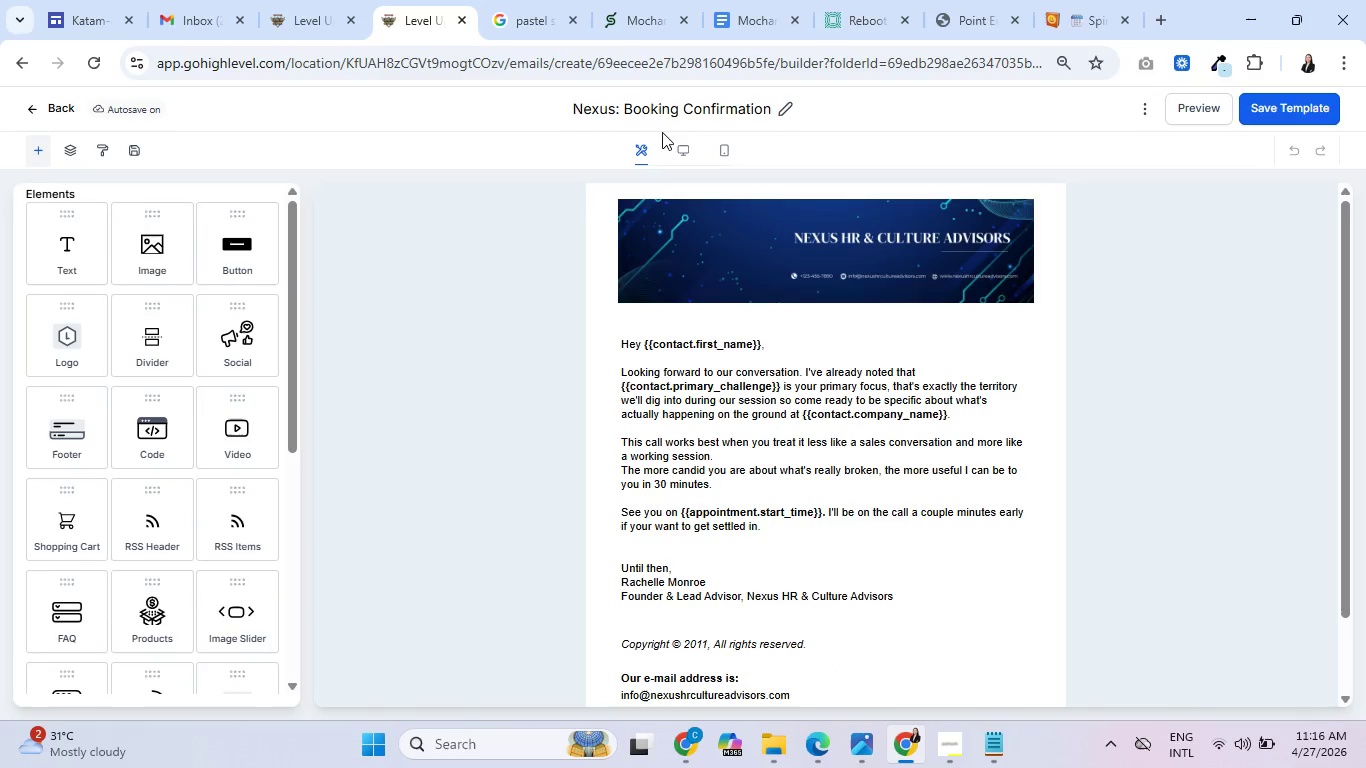 
left_click([618, 103])
 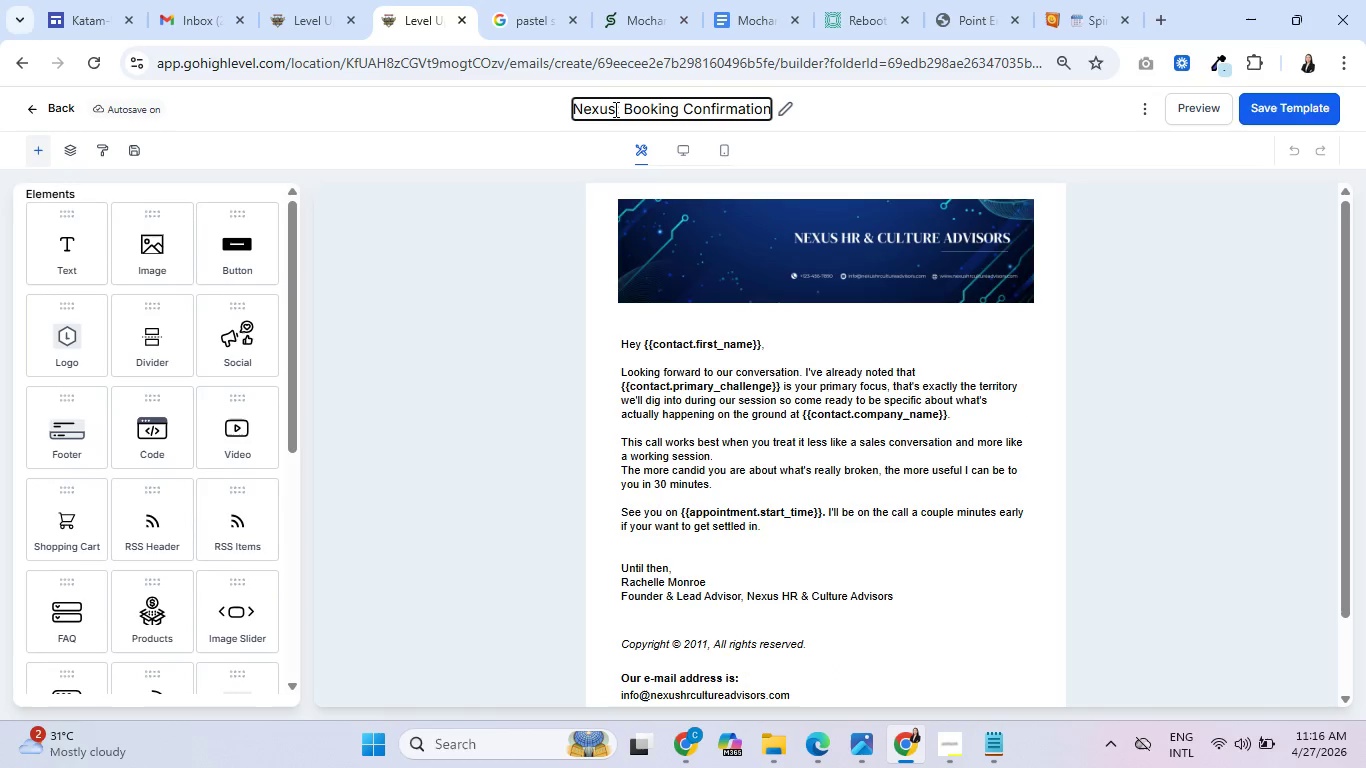 
left_click([614, 109])
 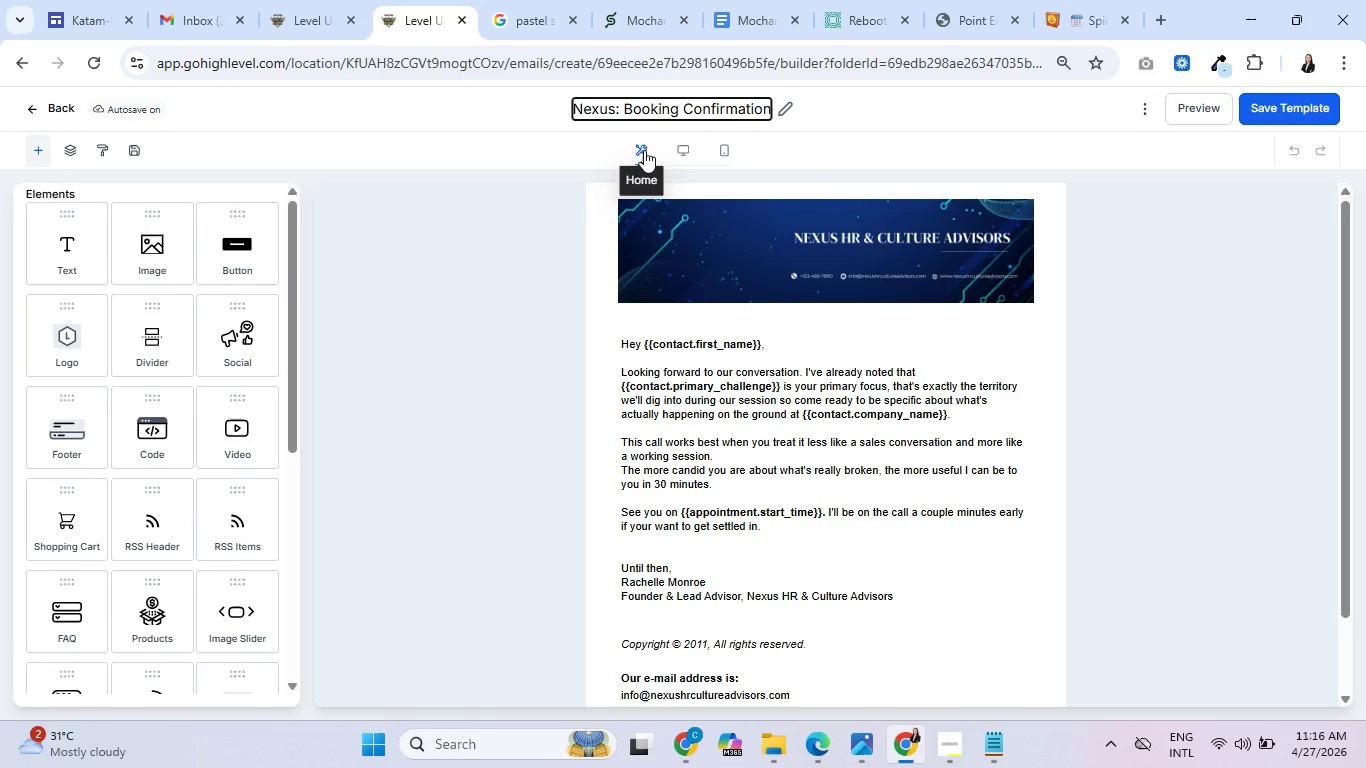 
key(Space)
 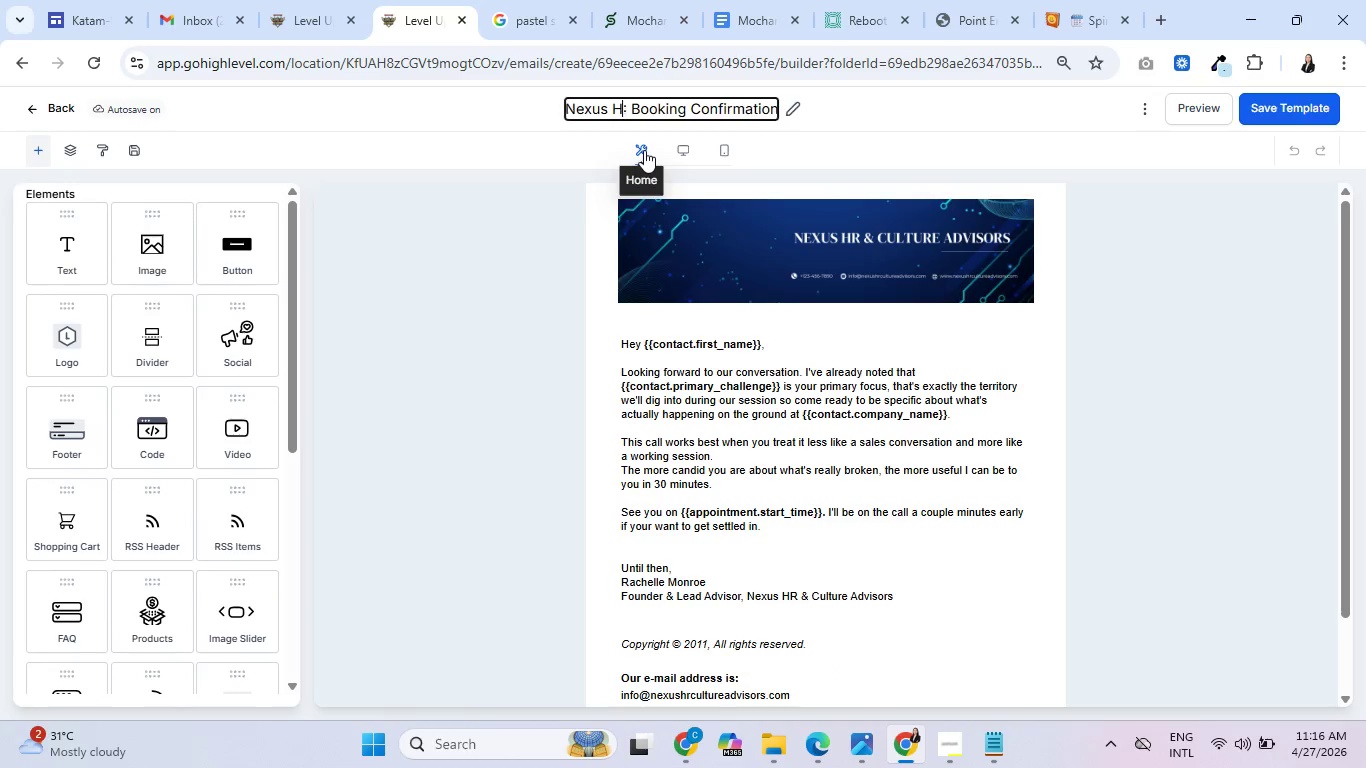 
key(Shift+H)
 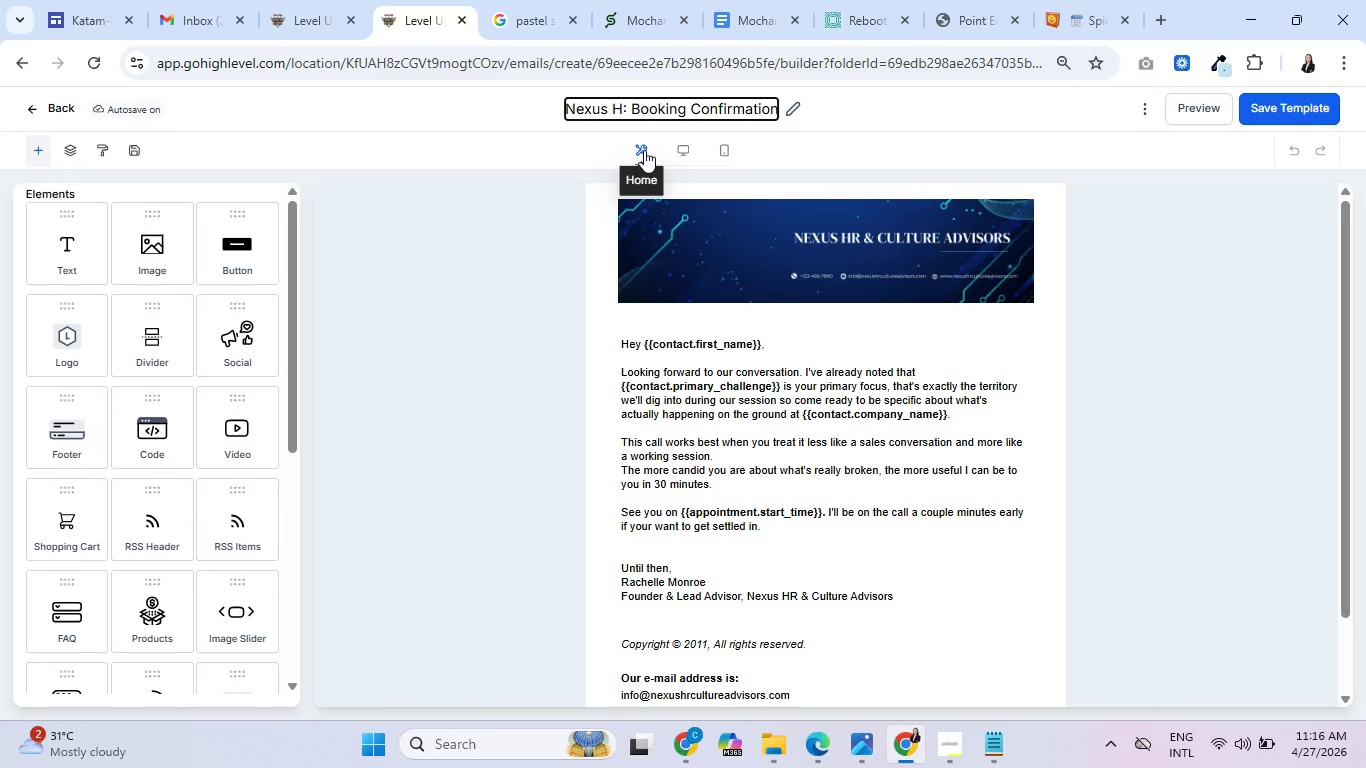 
key(Shift+ShiftRight)
 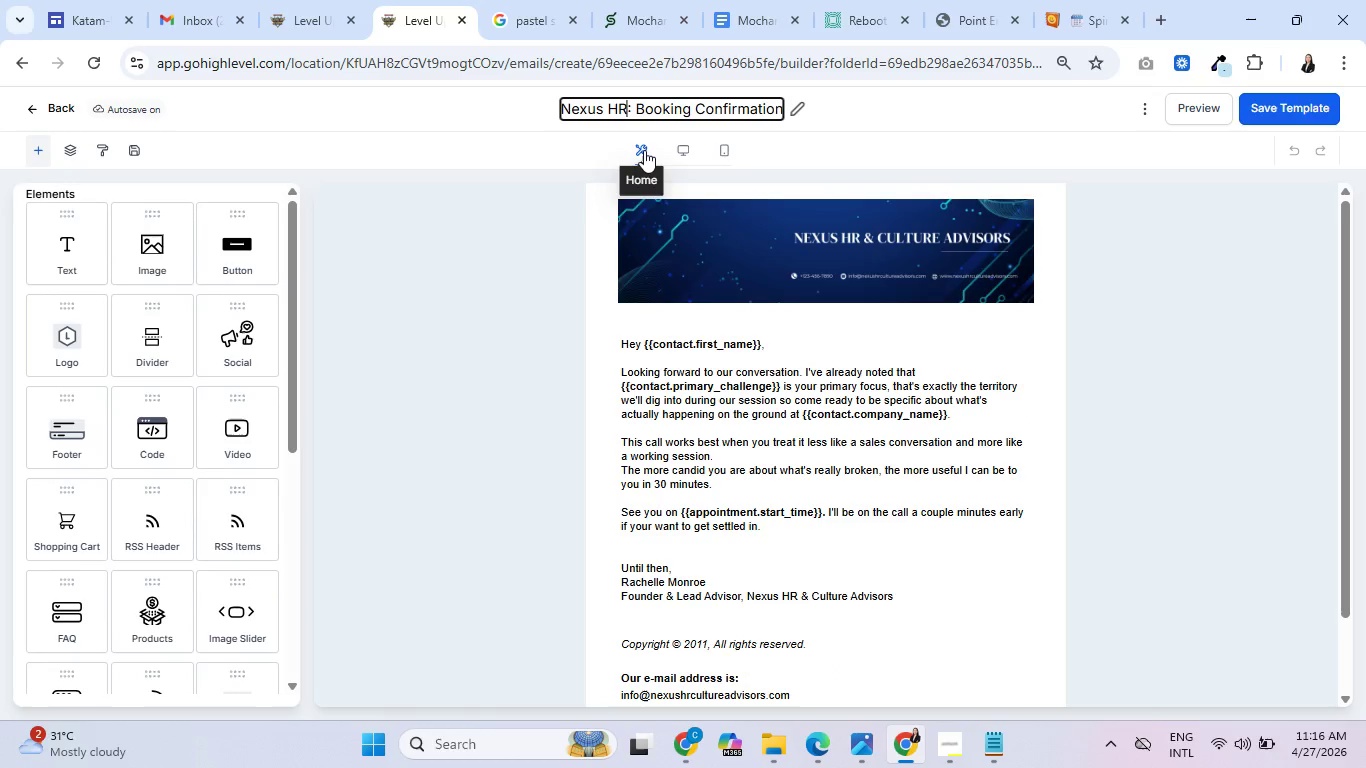 
key(Shift+R)
 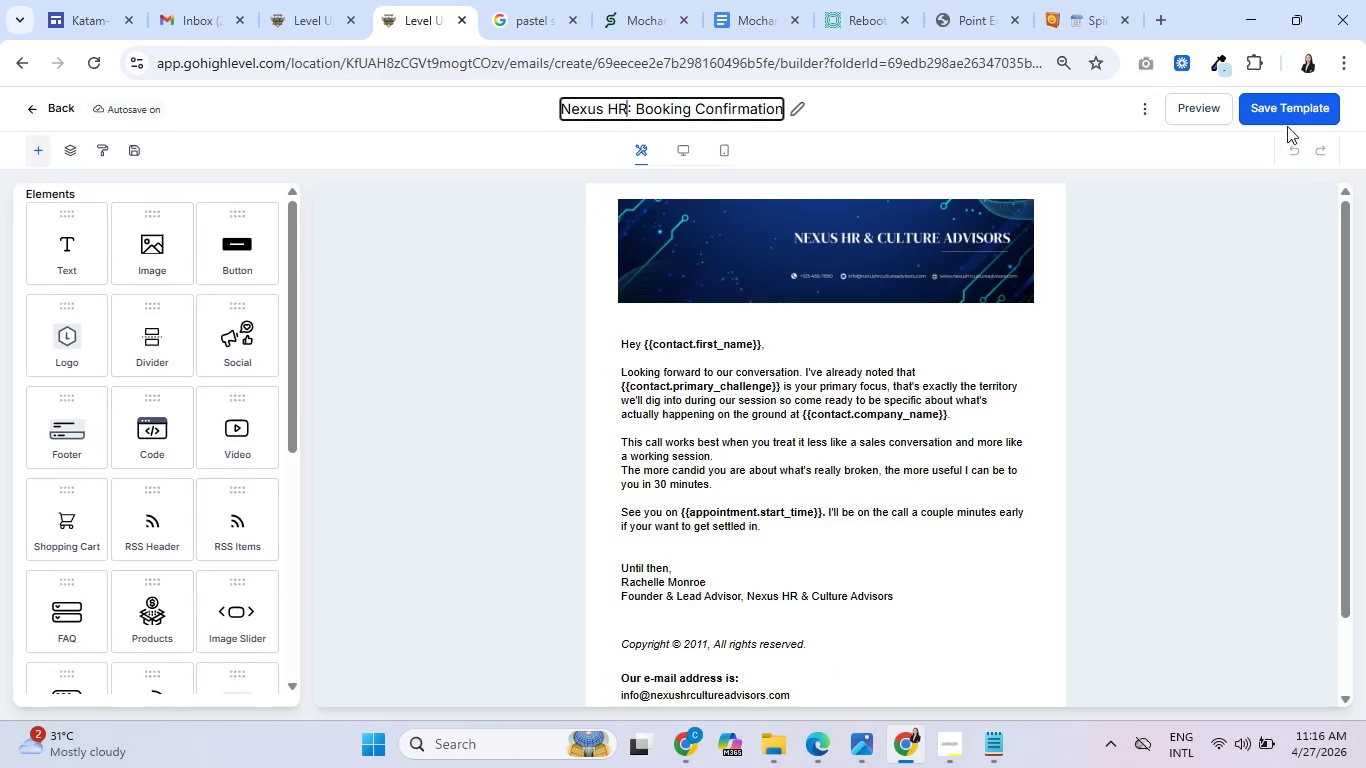 
left_click([1270, 112])
 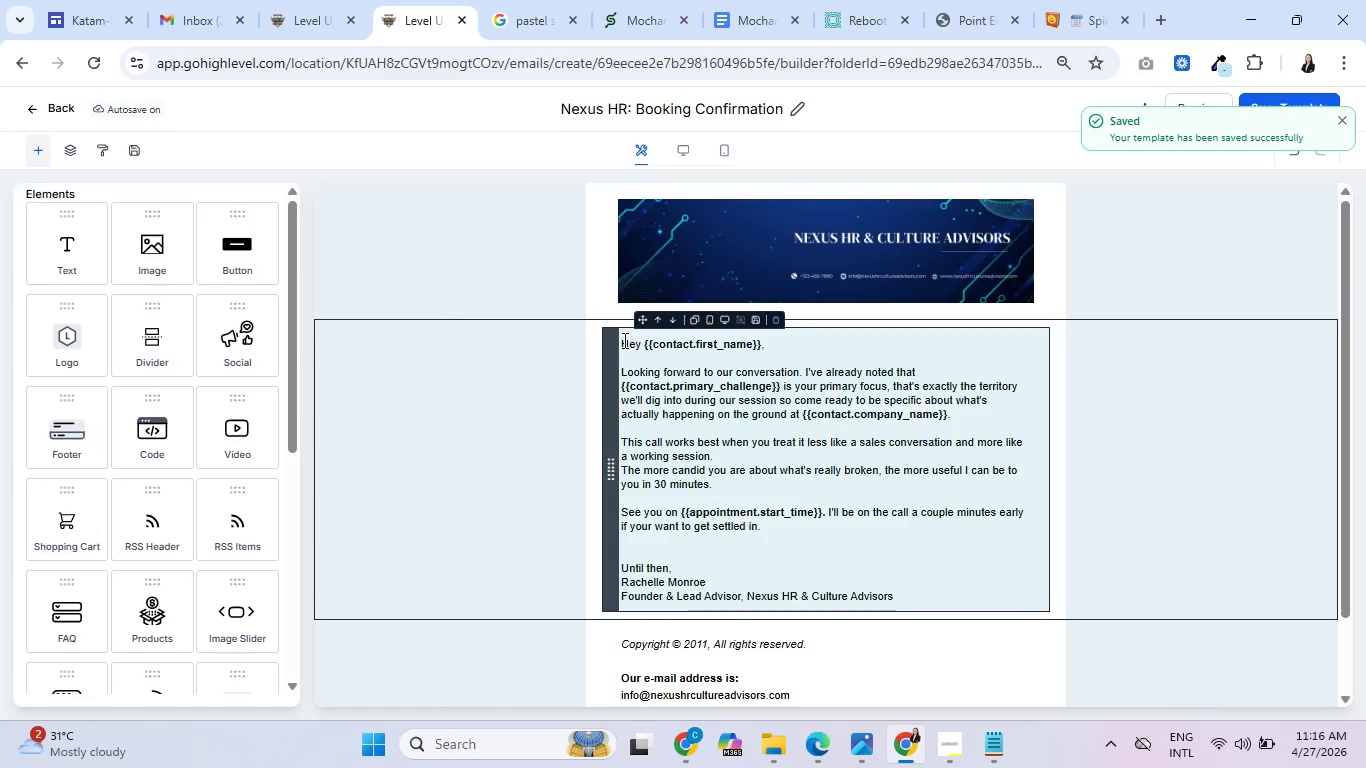 
left_click([37, 102])
 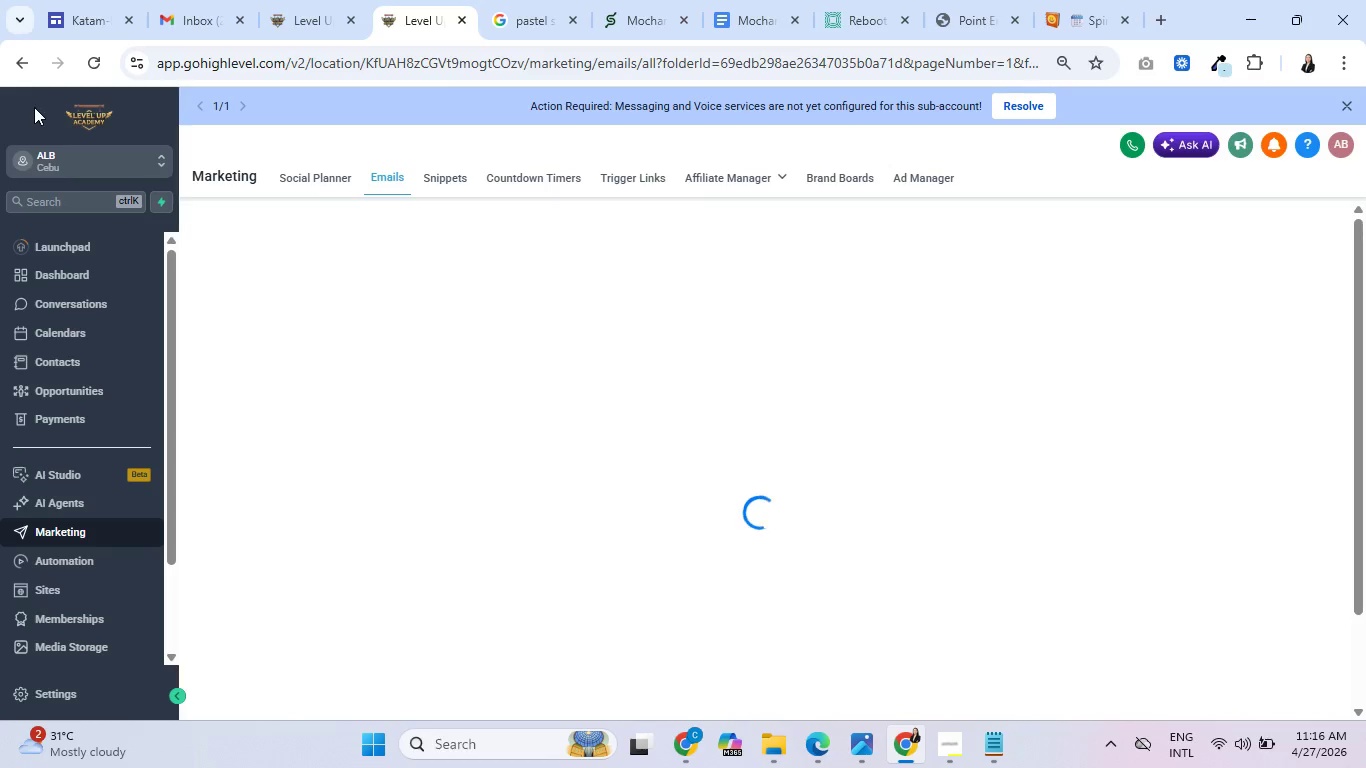 
mouse_move([403, 401])
 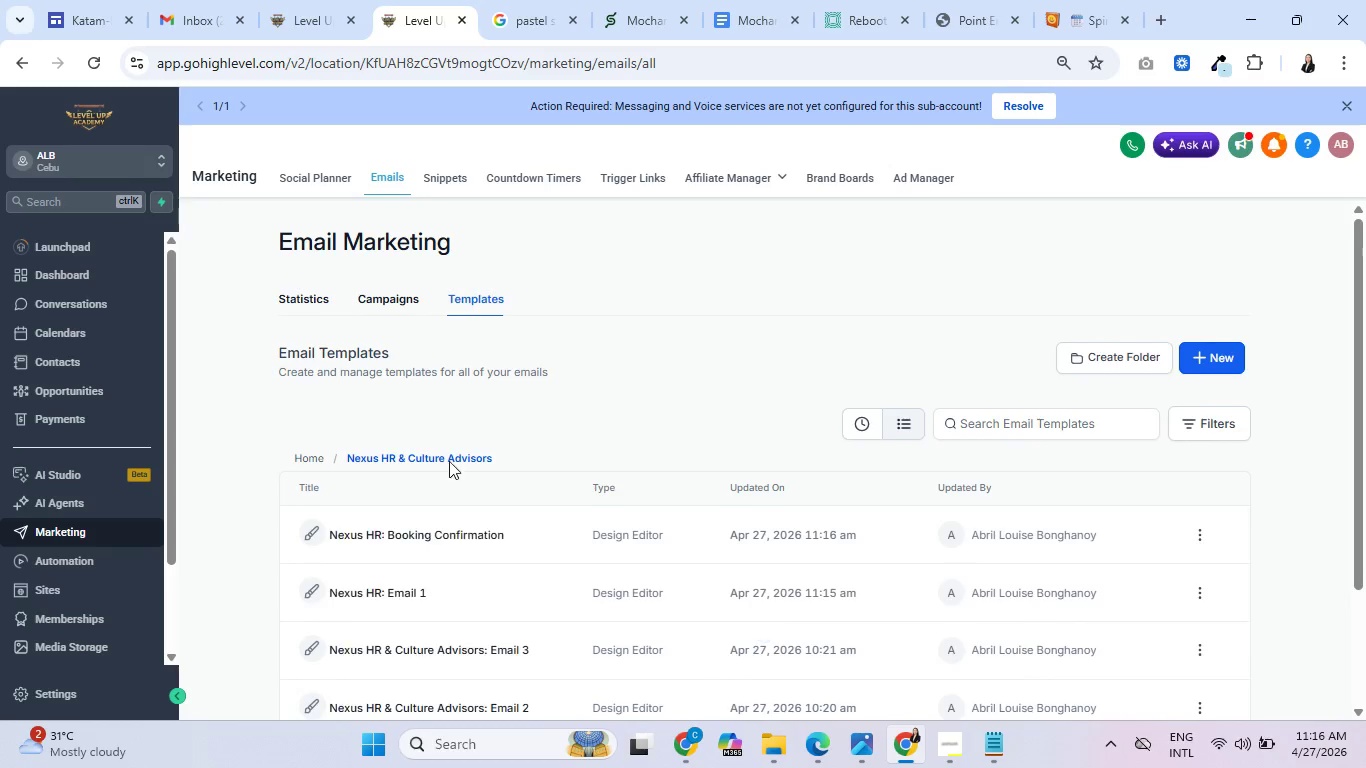 
scroll: coordinate [448, 456], scroll_direction: down, amount: 1.0
 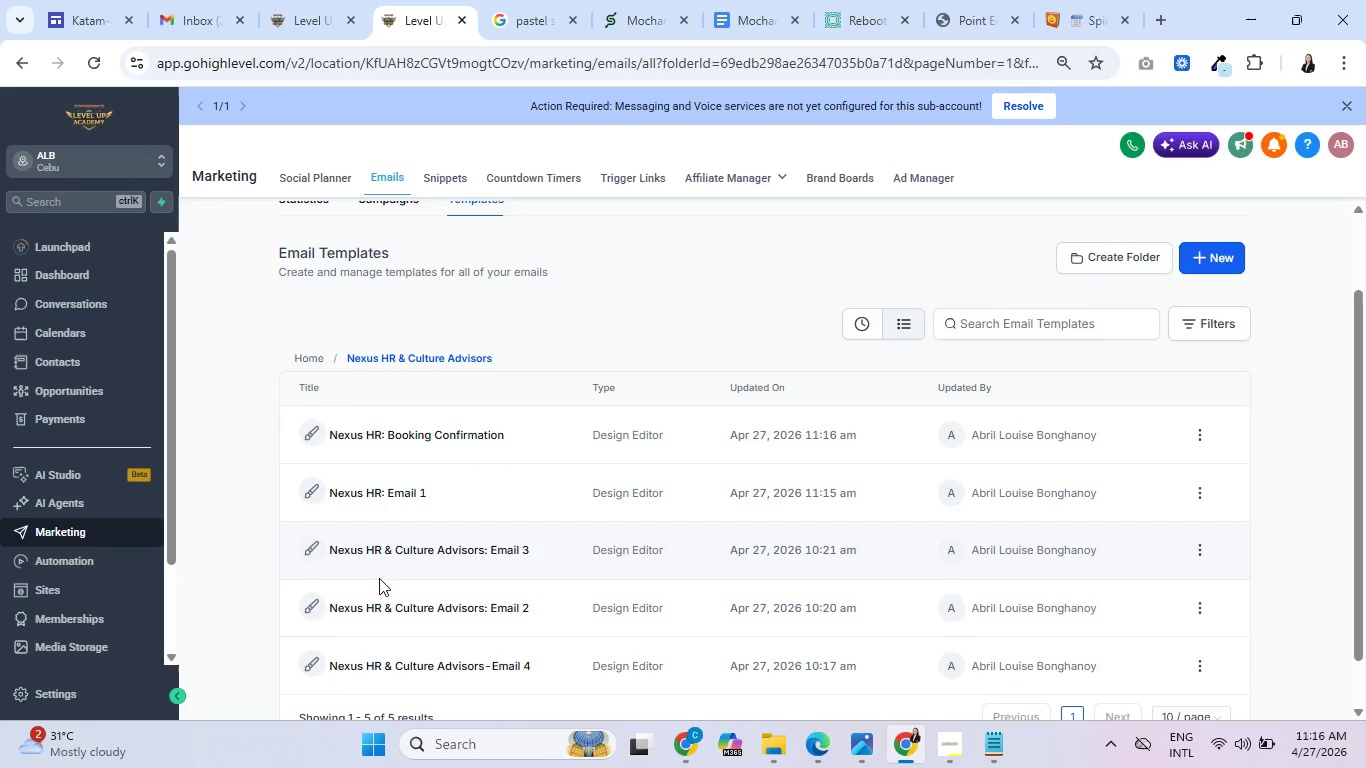 
left_click([382, 595])
 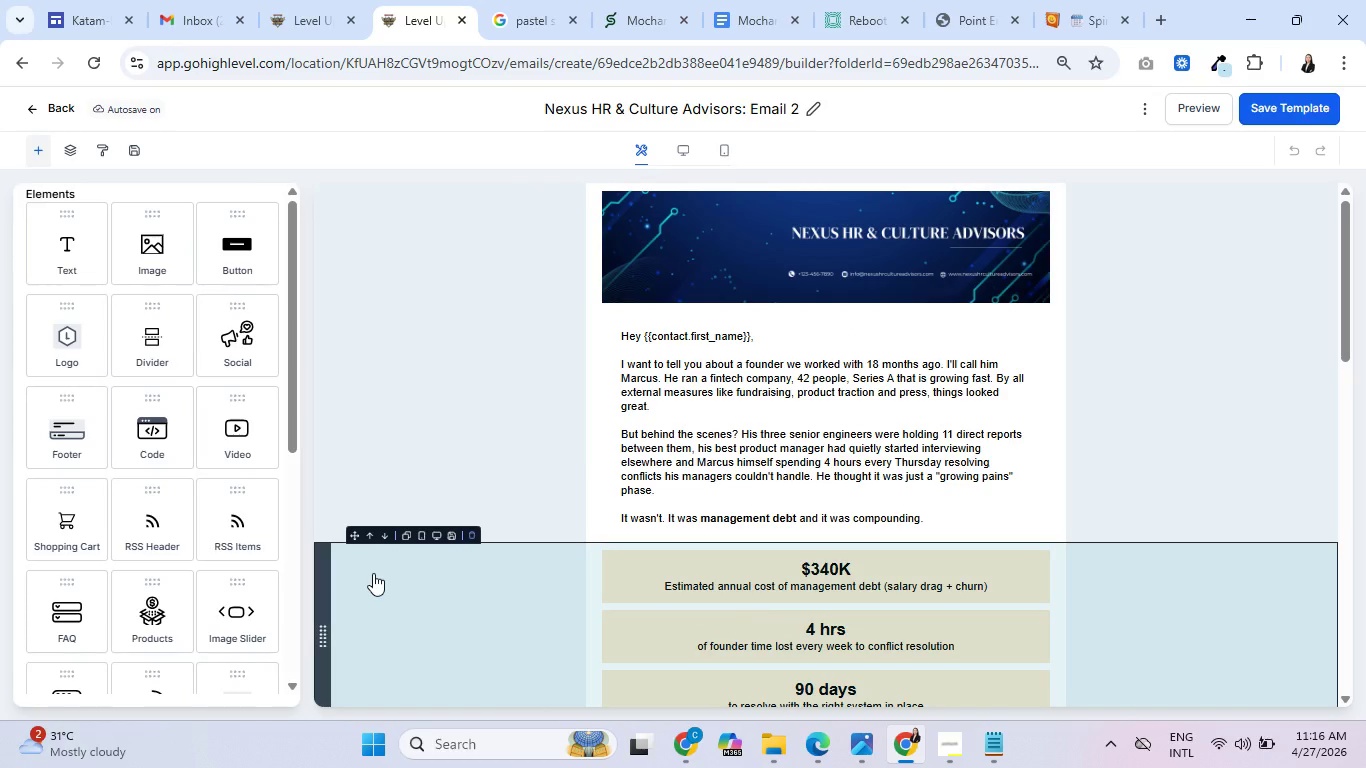 
left_click([604, 110])
 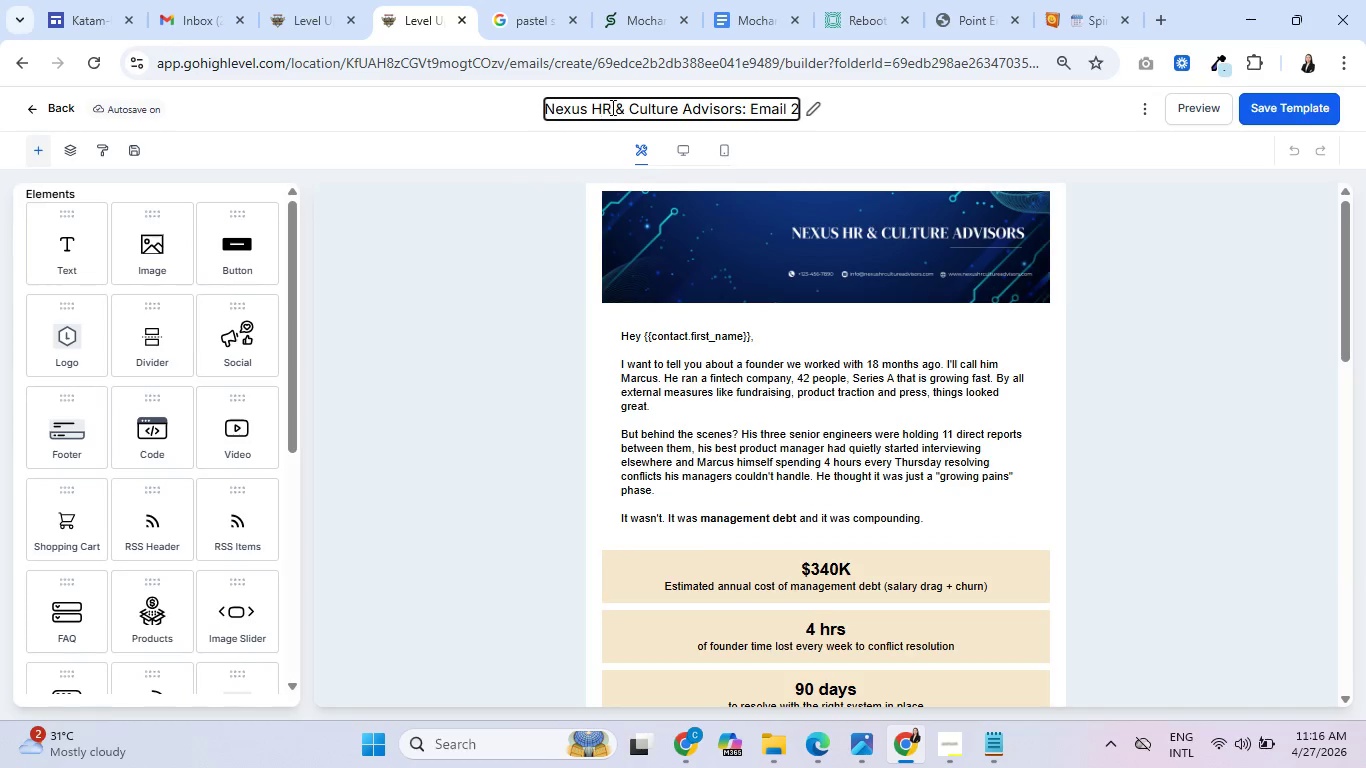 
left_click_drag(start_coordinate=[611, 107], to_coordinate=[739, 108])
 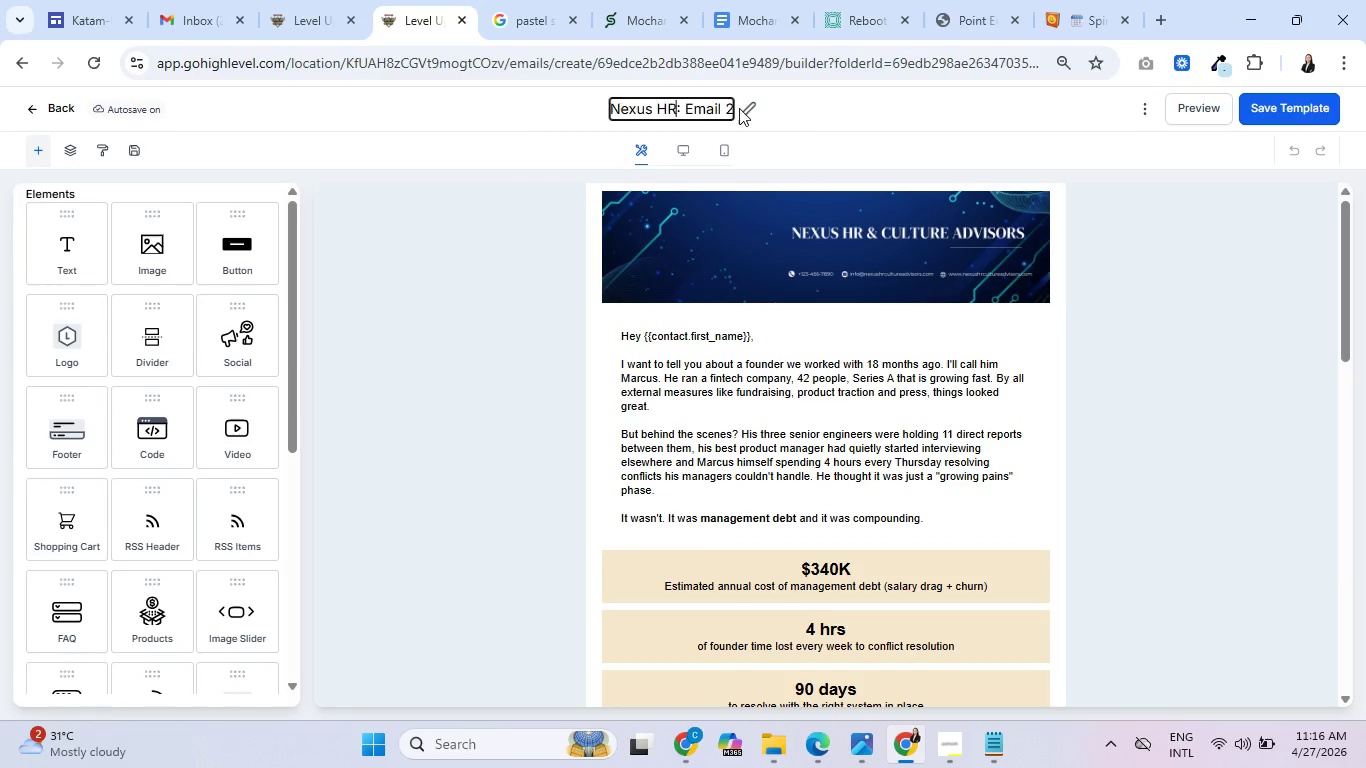 
key(Backspace)
 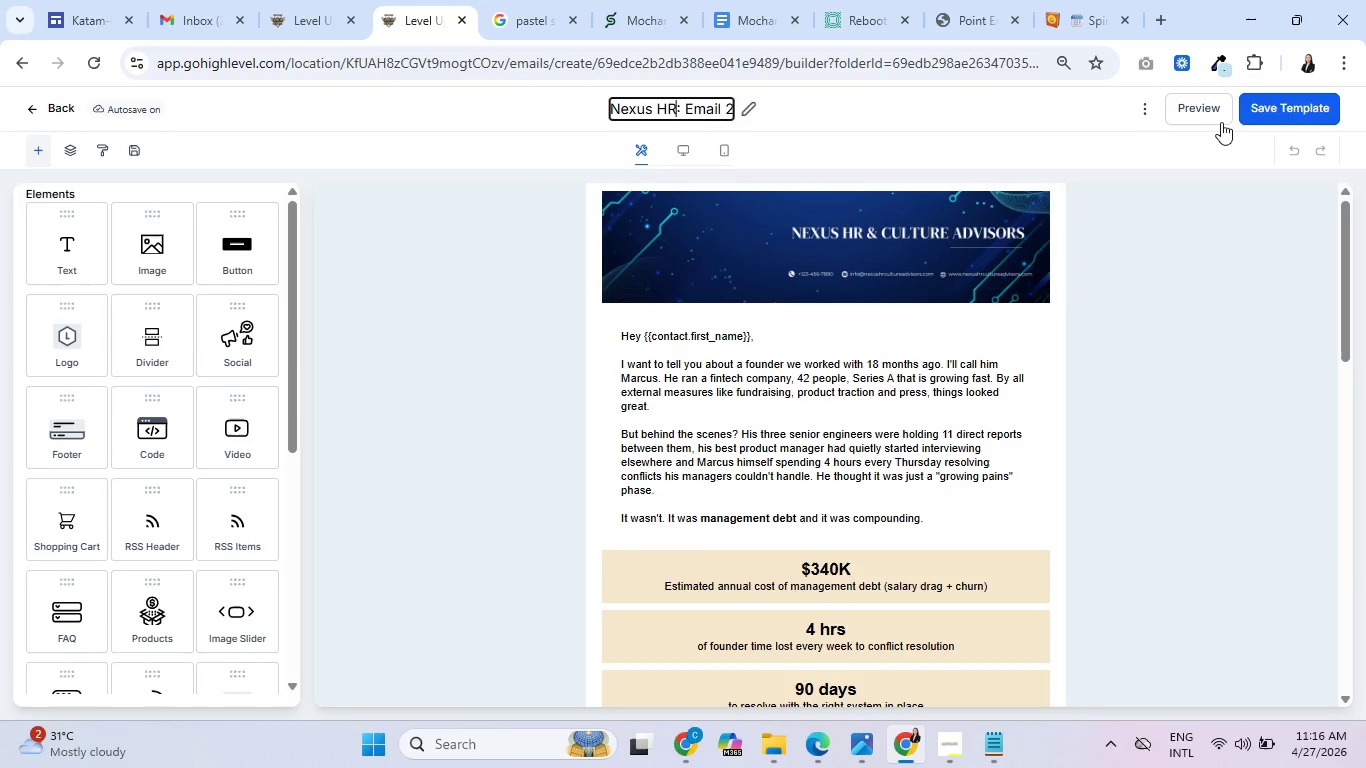 
left_click([1255, 107])
 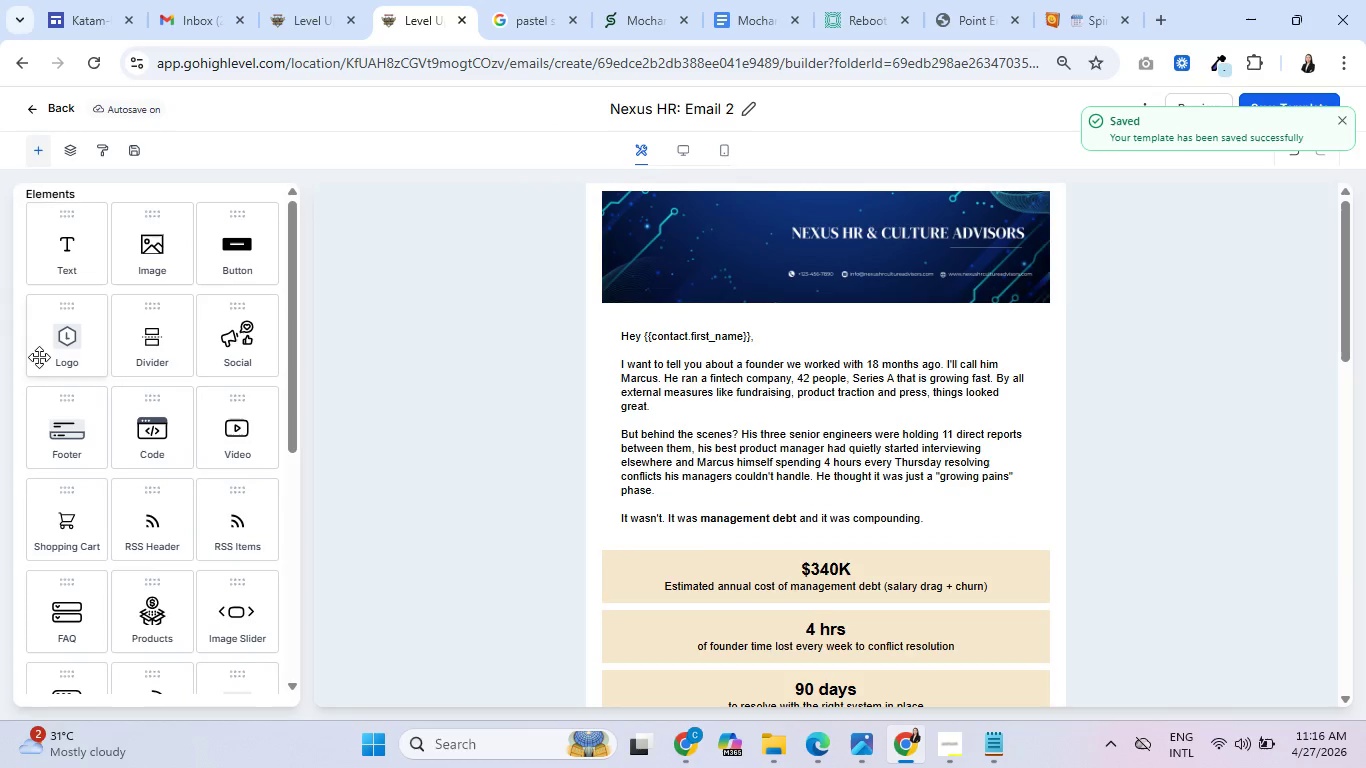 
left_click([33, 104])
 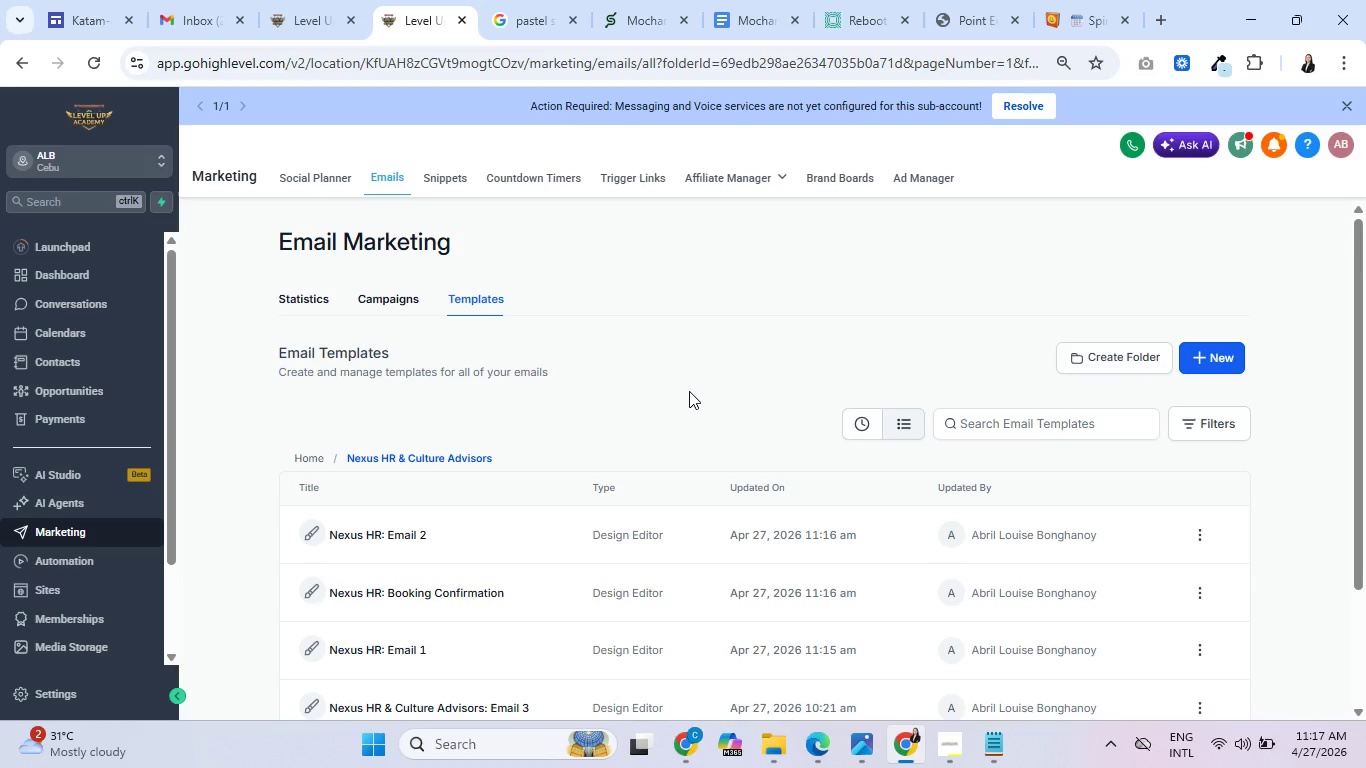 
wait(73.0)
 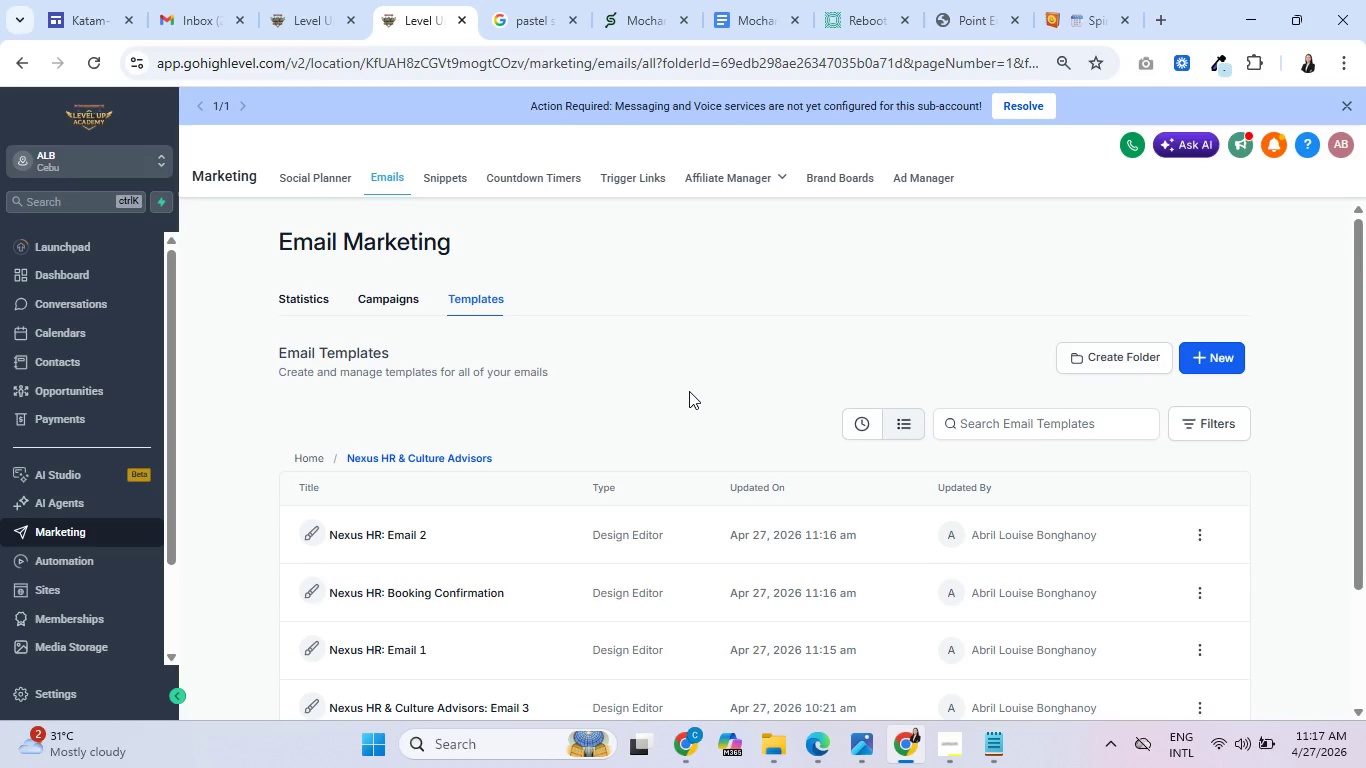 
scroll: coordinate [689, 391], scroll_direction: down, amount: 2.0
 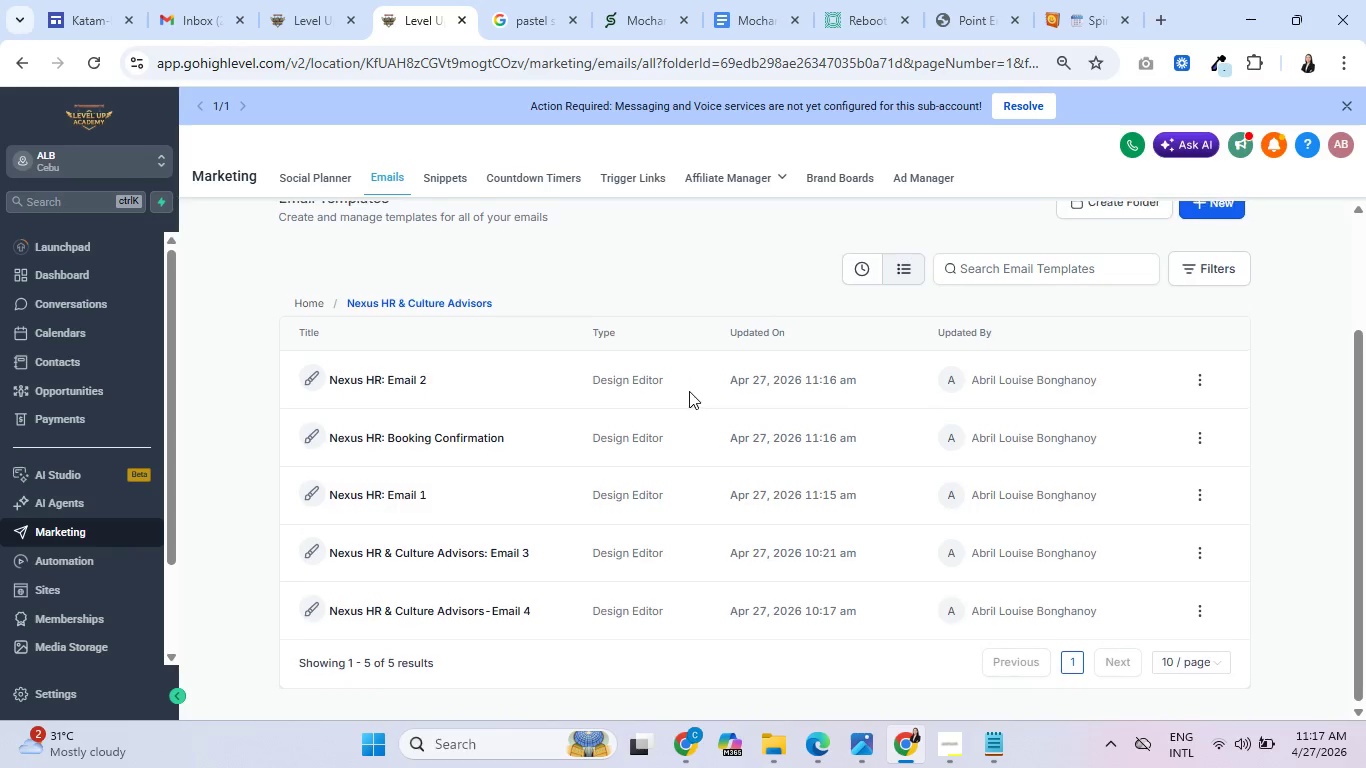 
scroll: coordinate [689, 391], scroll_direction: up, amount: 1.0
 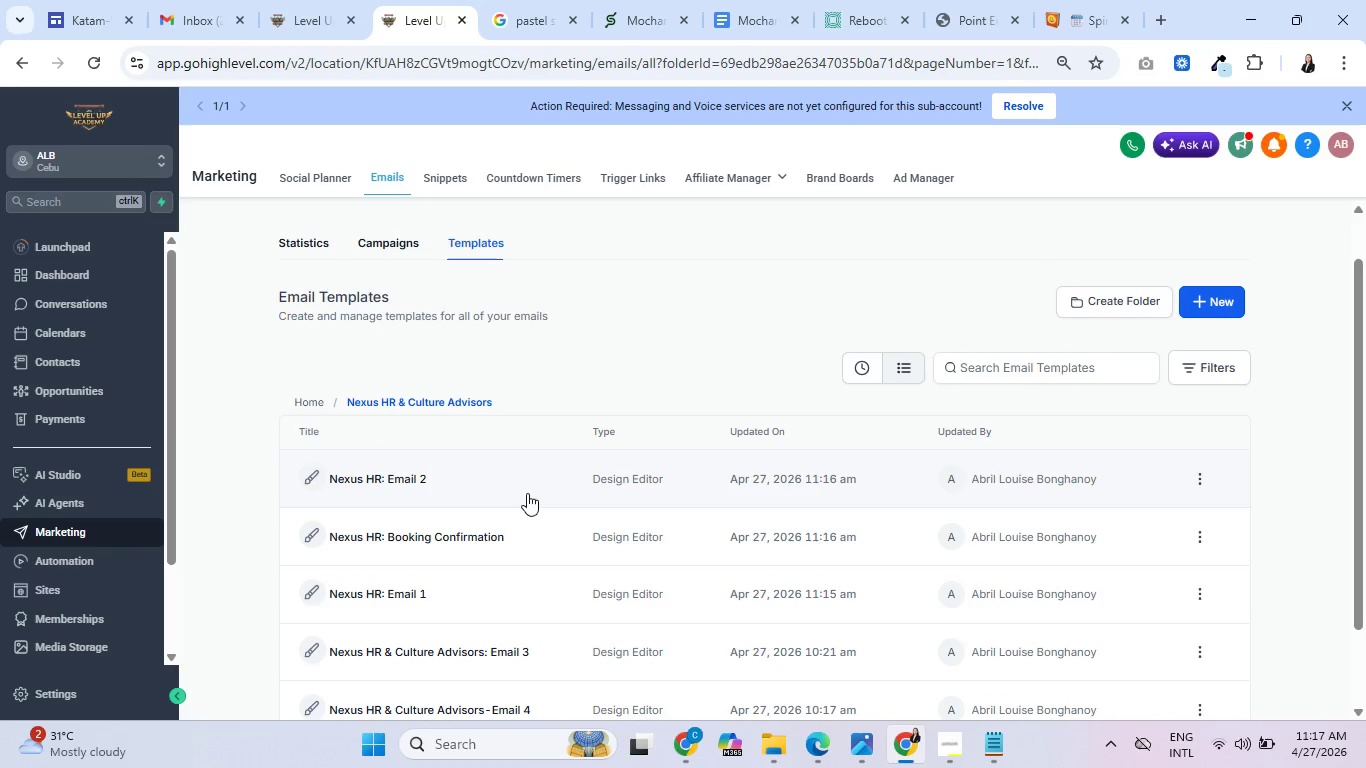 
scroll: coordinate [510, 536], scroll_direction: down, amount: 1.0
 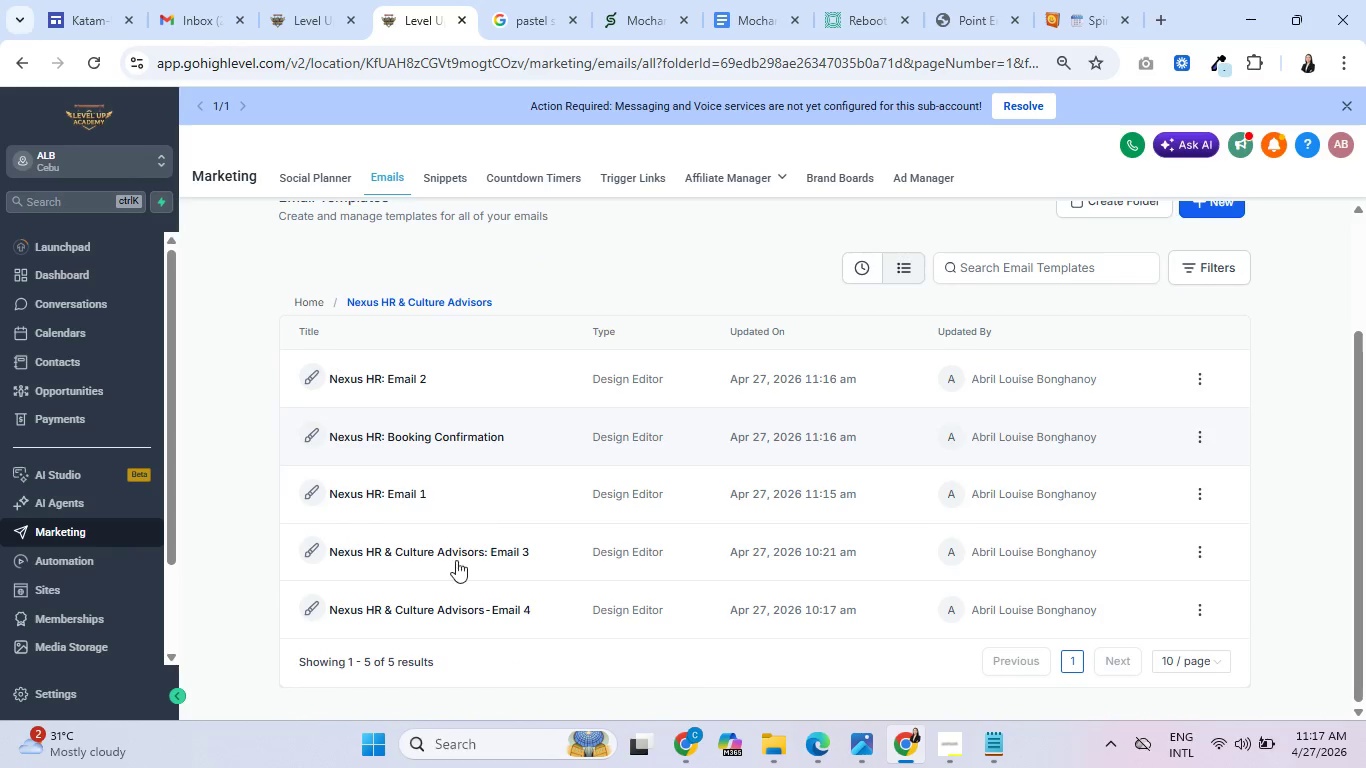 
left_click([462, 556])
 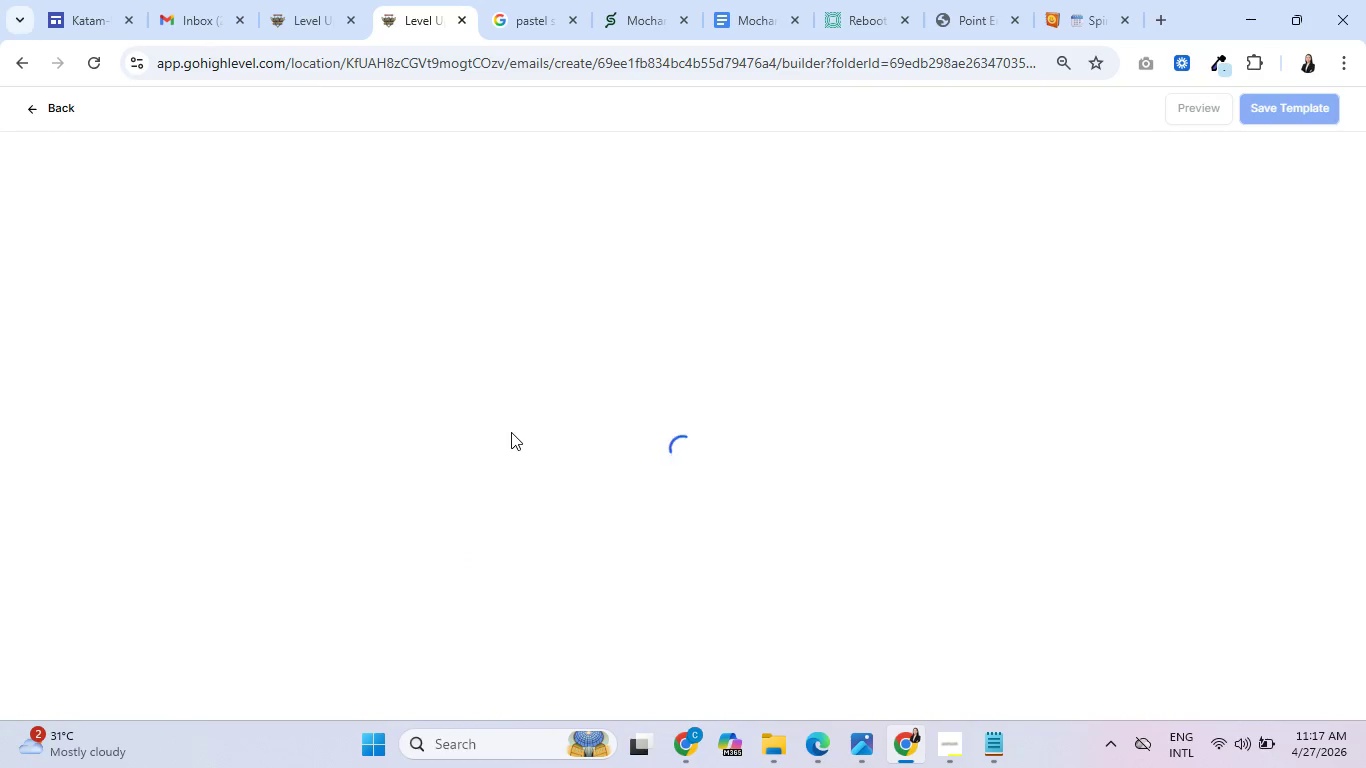 
mouse_move([487, 410])
 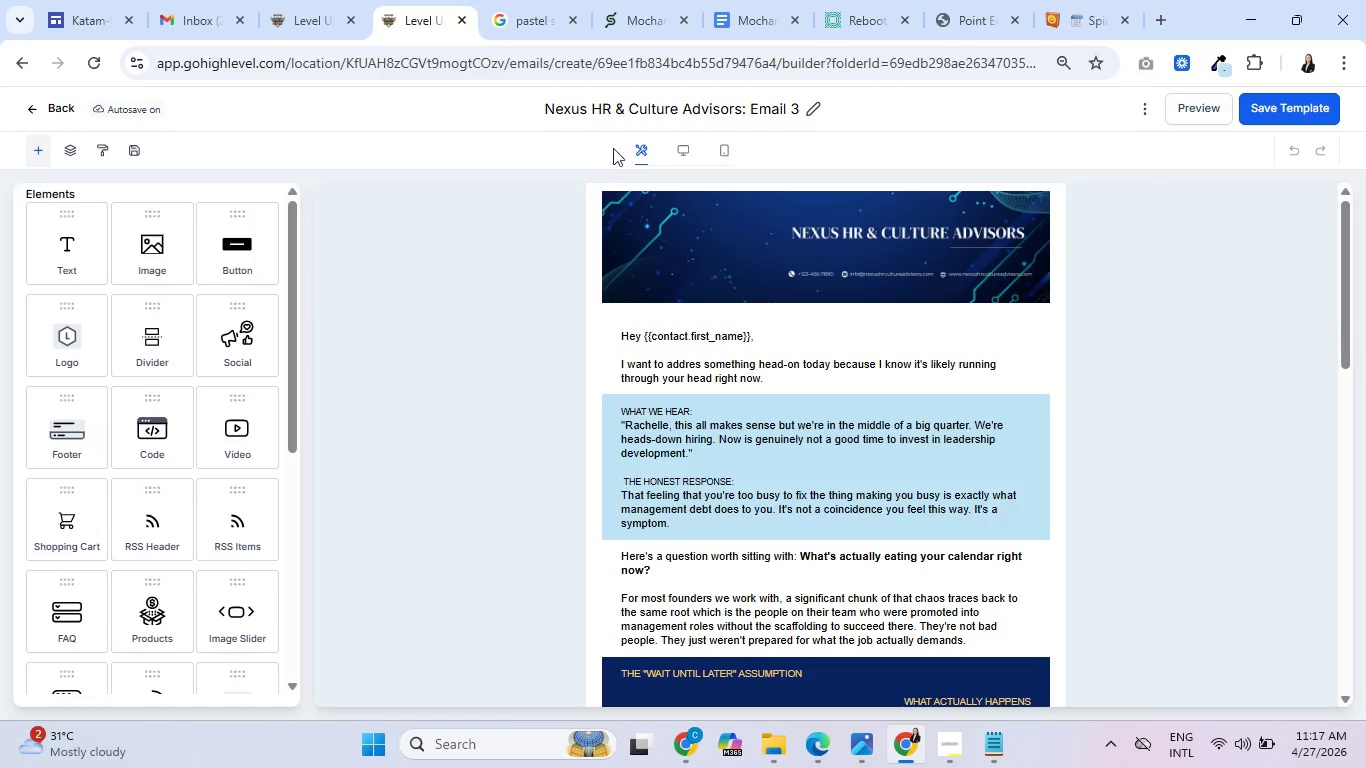 
left_click([620, 111])
 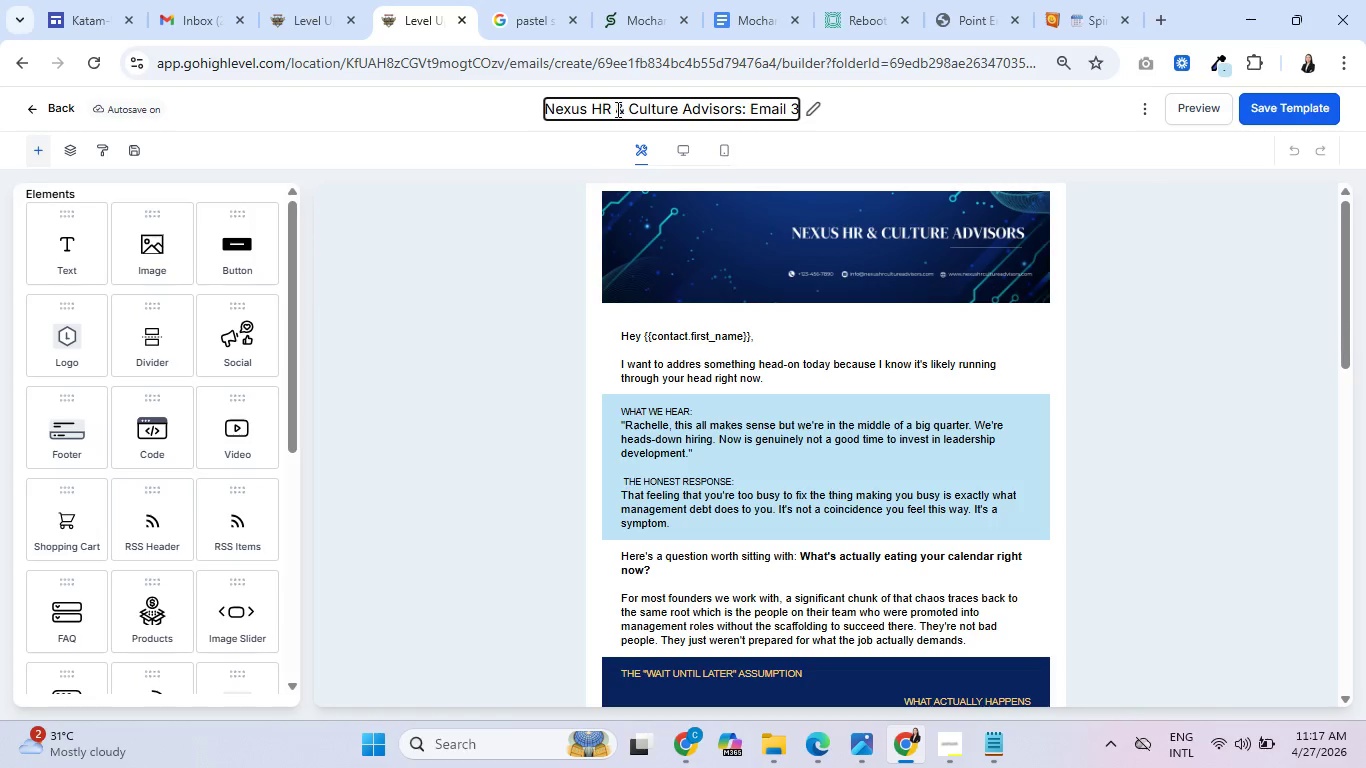 
left_click_drag(start_coordinate=[616, 109], to_coordinate=[741, 109])
 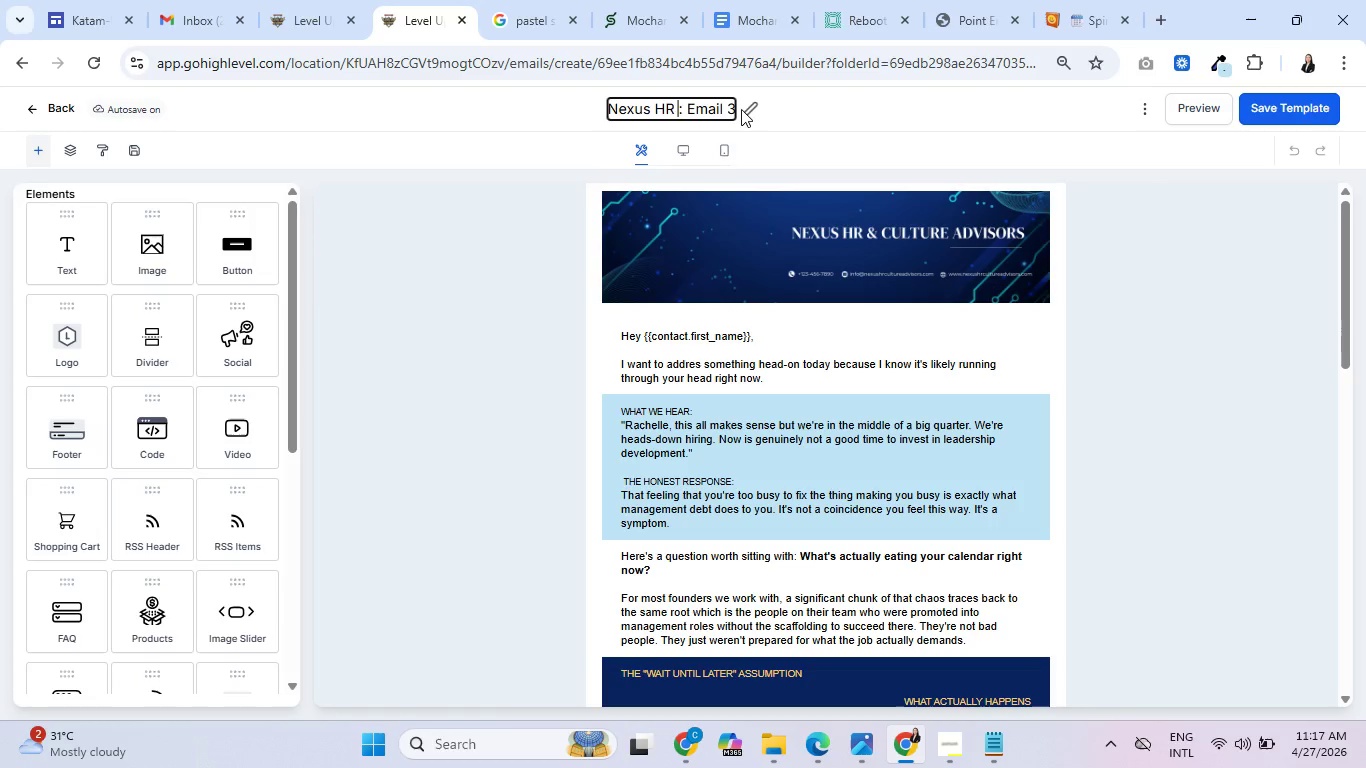 
key(Backspace)
 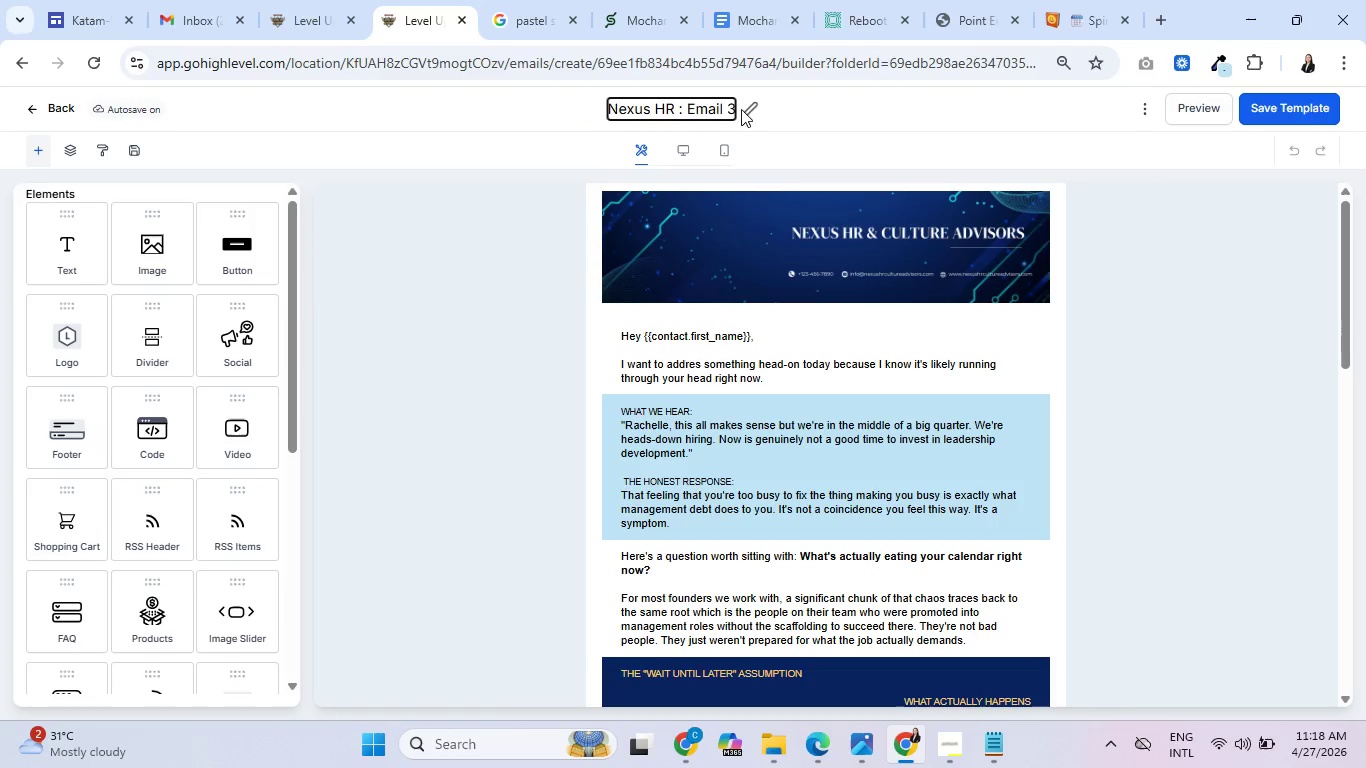 
key(Backspace)
 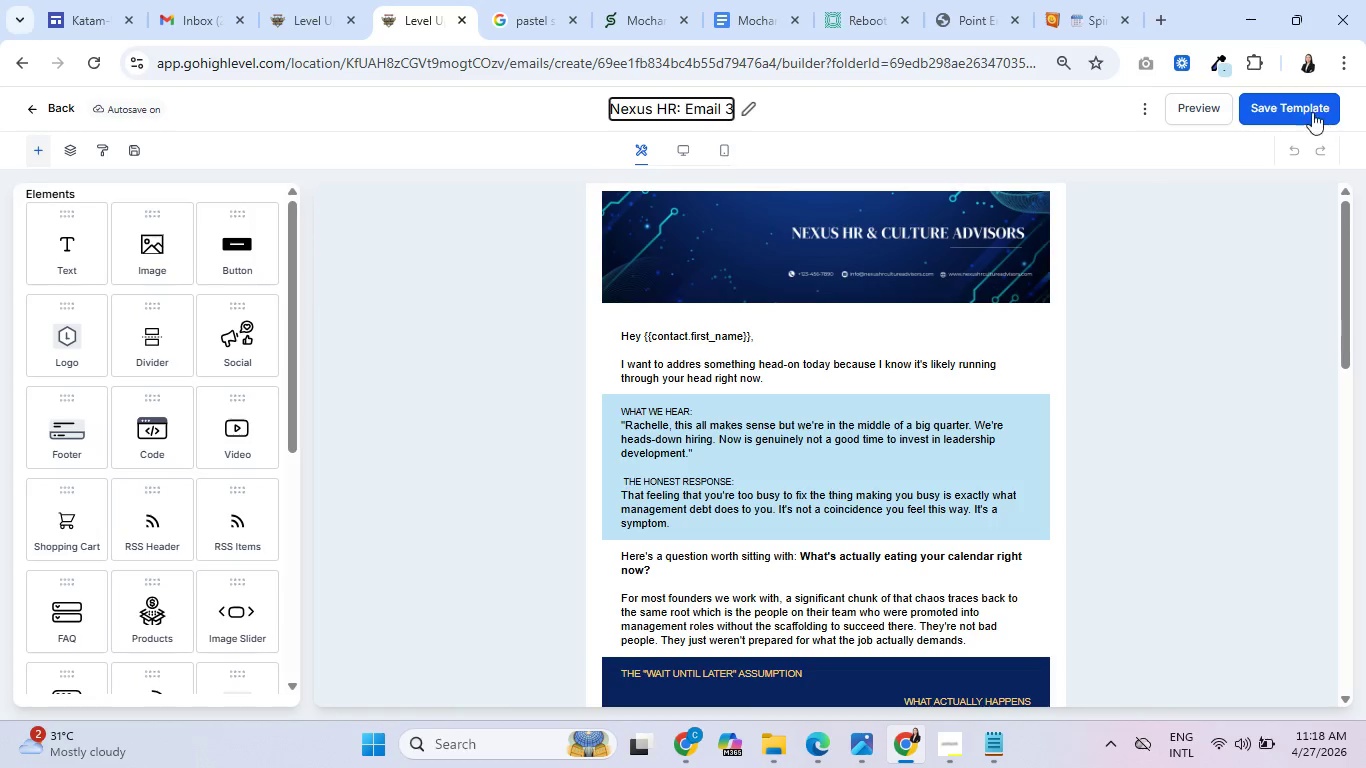 
left_click([1290, 104])
 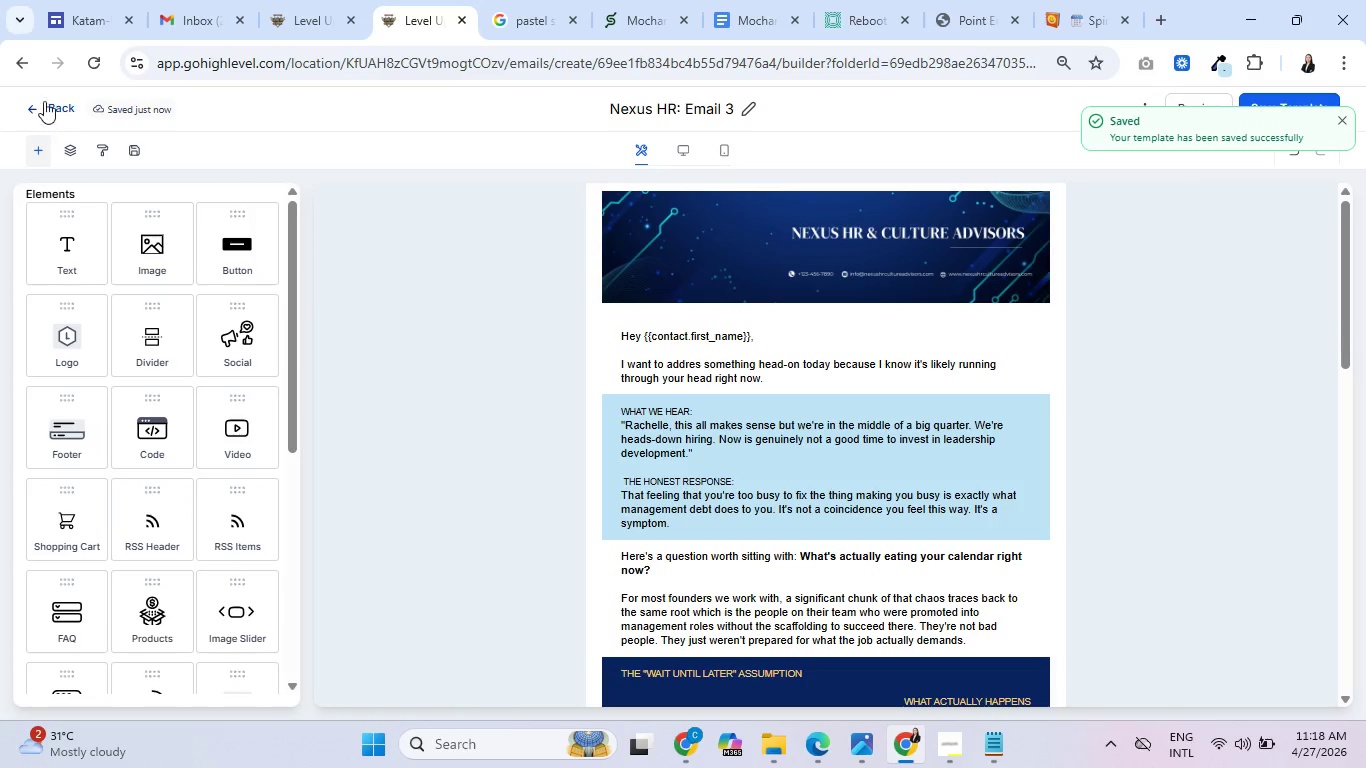 
left_click([35, 100])
 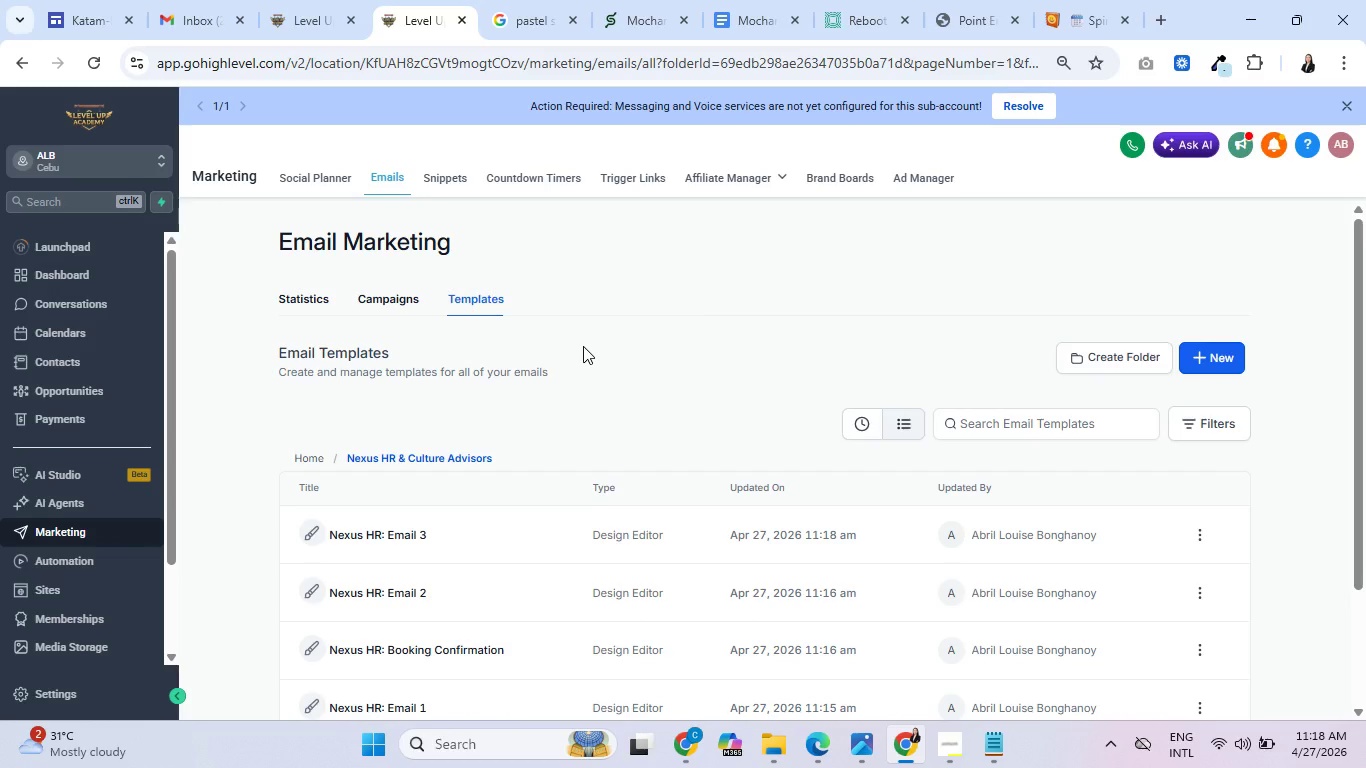 
wait(5.25)
 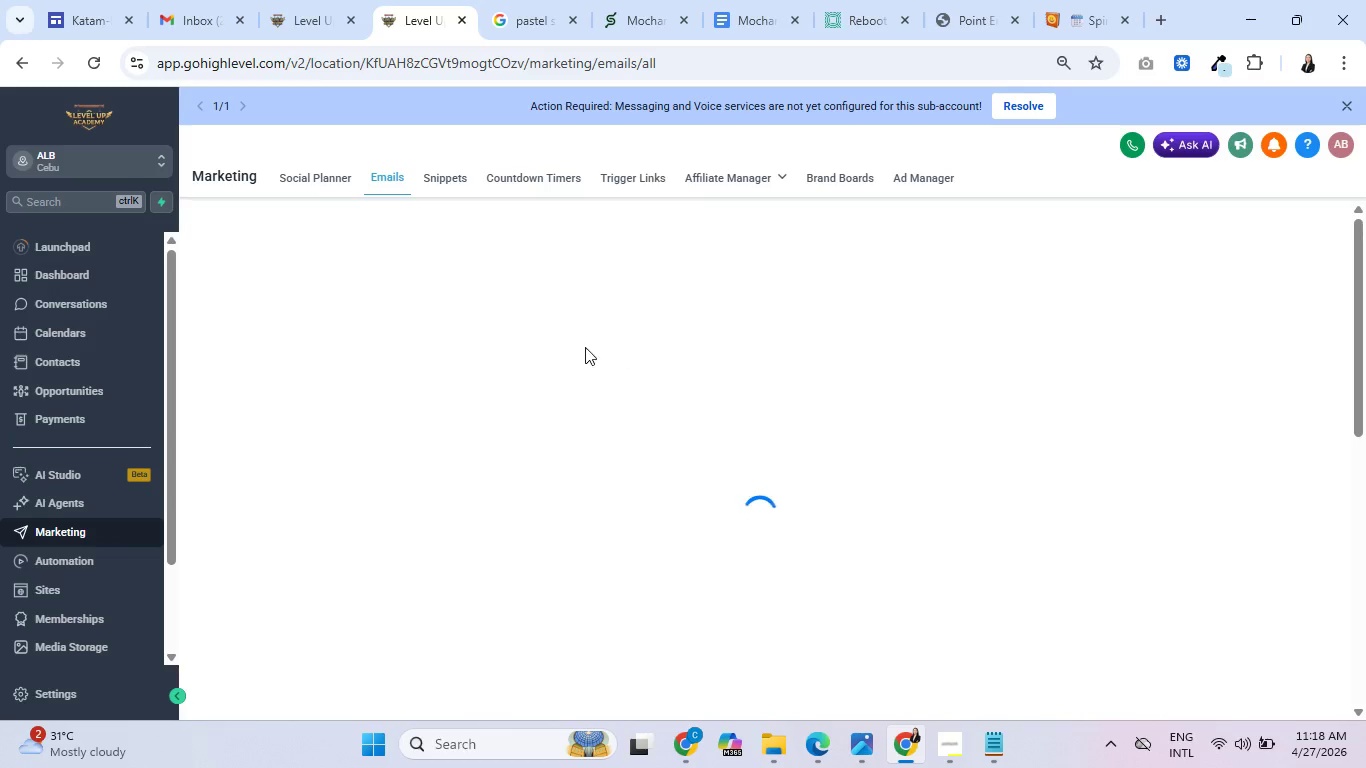 
scroll: coordinate [466, 567], scroll_direction: down, amount: 2.0
 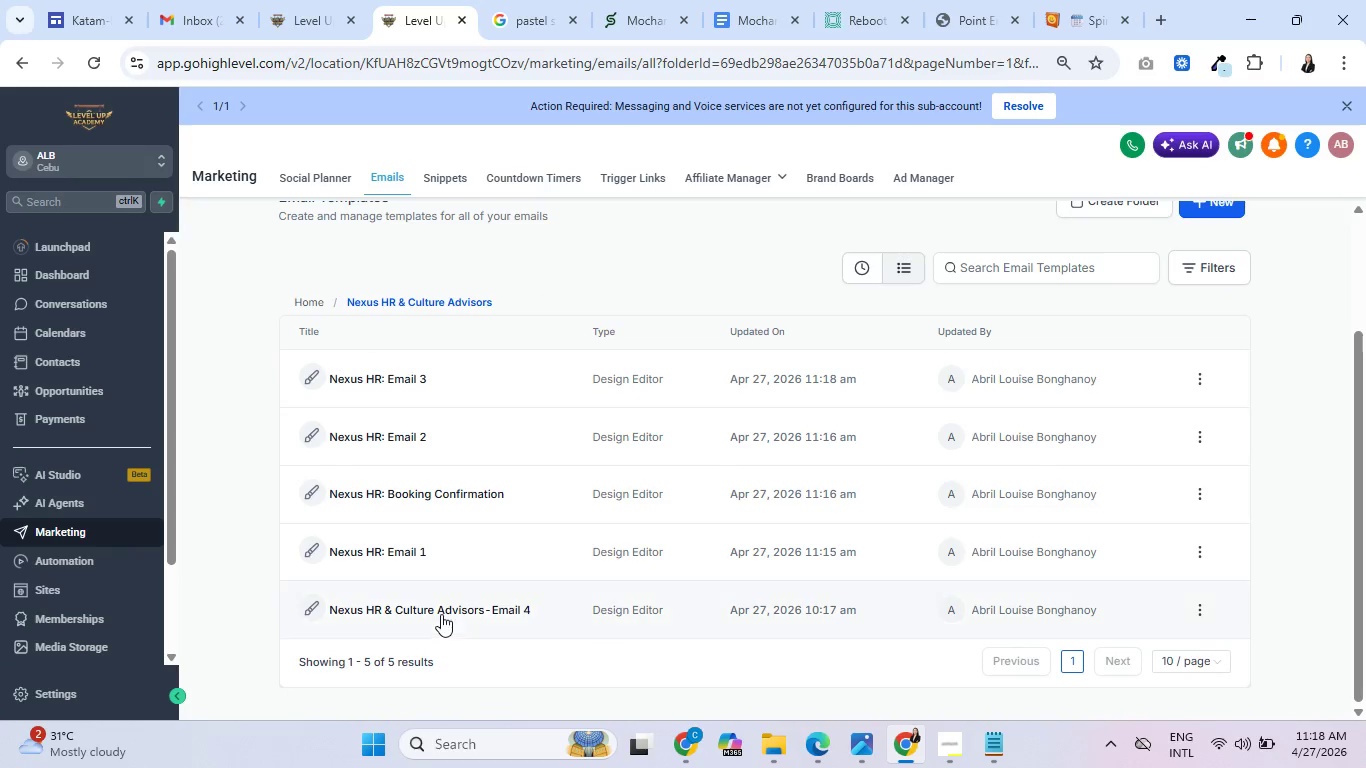 
left_click([442, 613])
 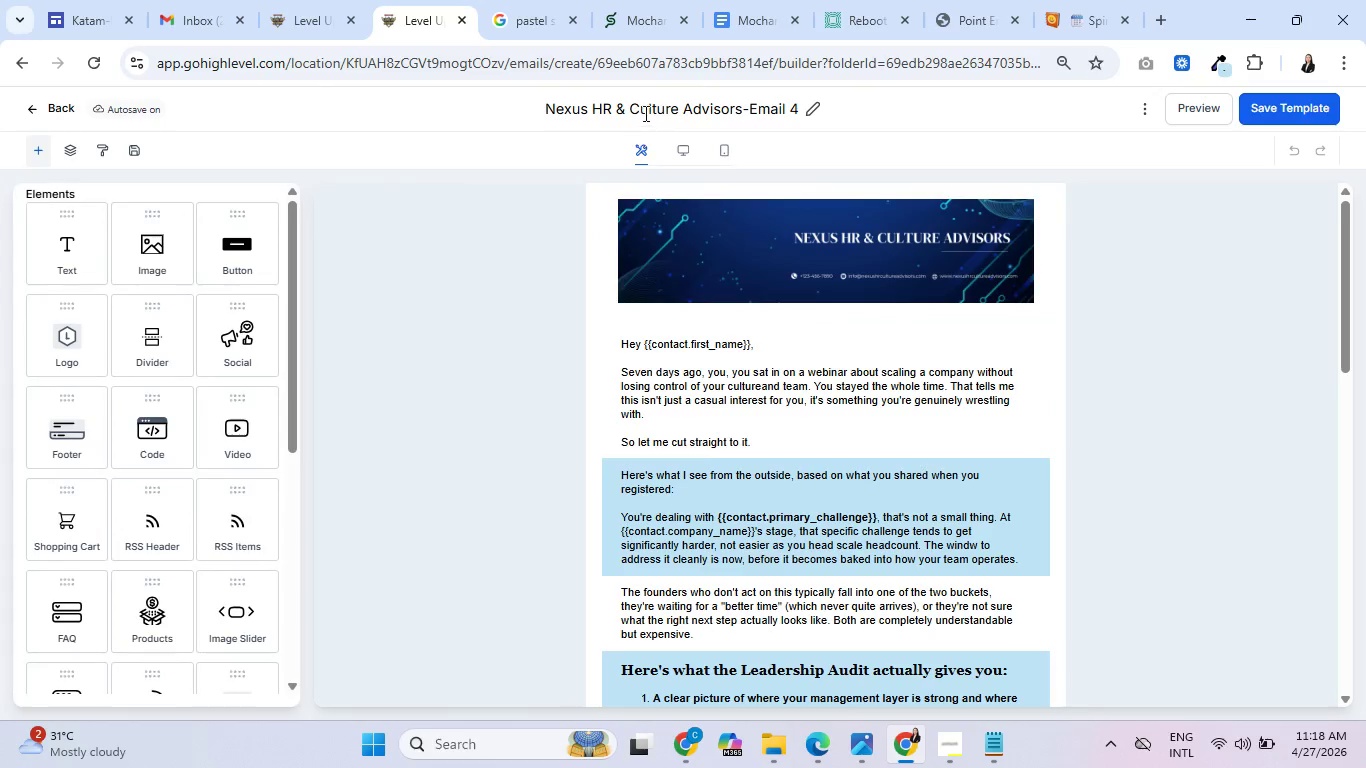 
left_click_drag(start_coordinate=[616, 108], to_coordinate=[745, 108])
 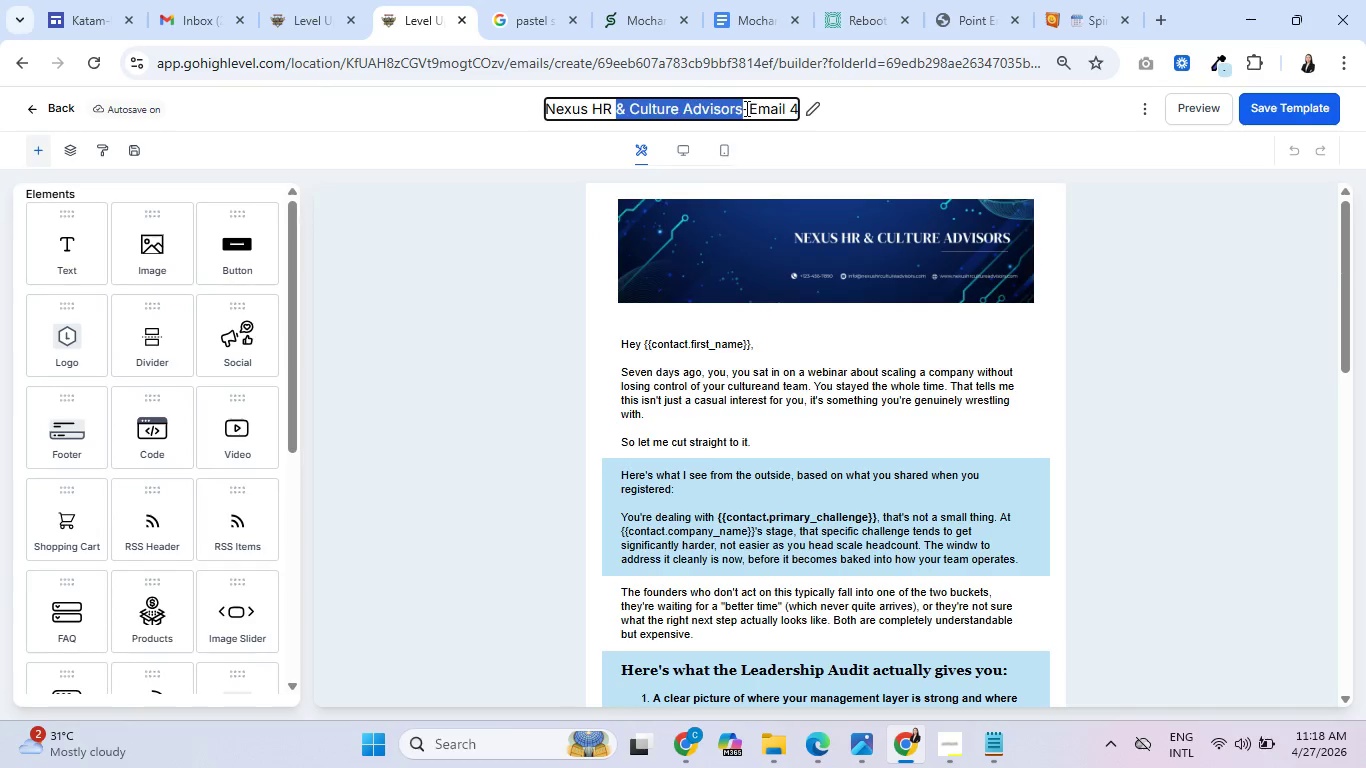 
key(Backspace)
 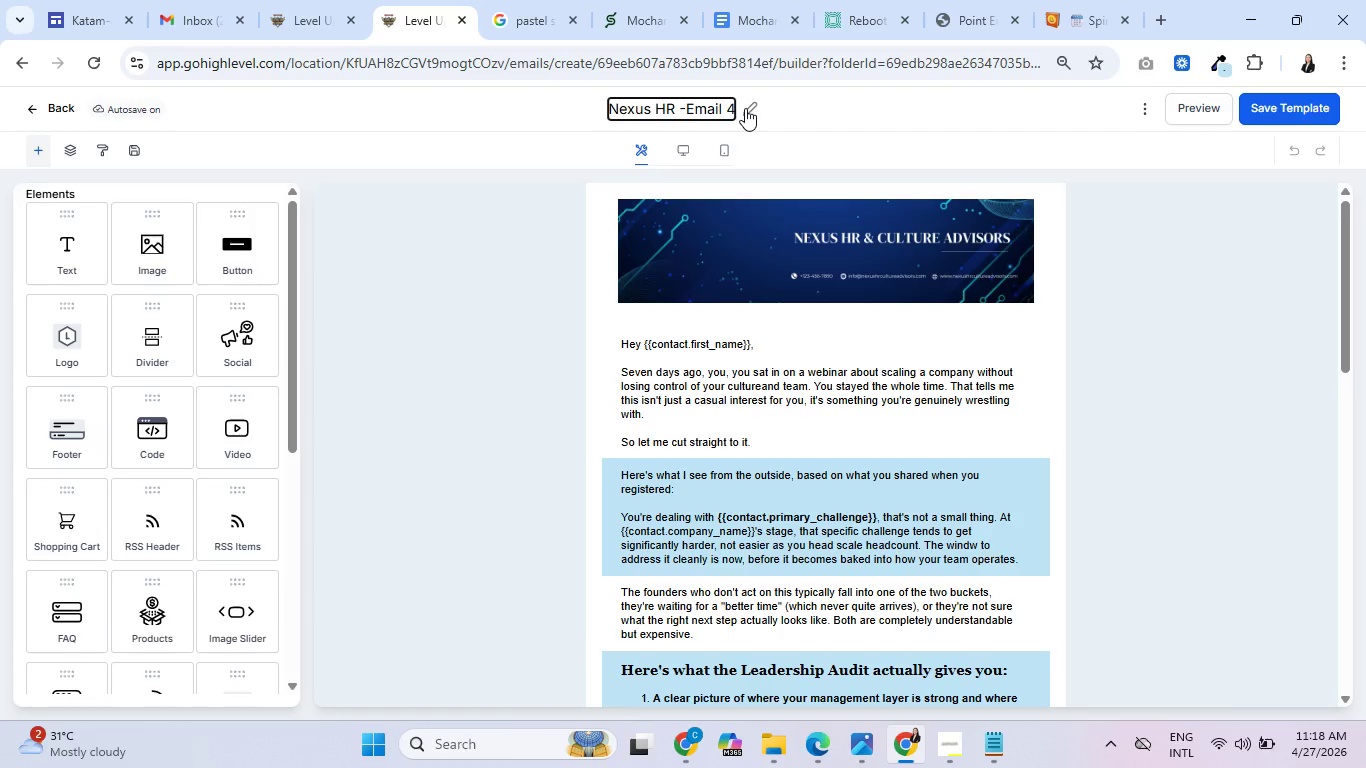 
key(Delete)
 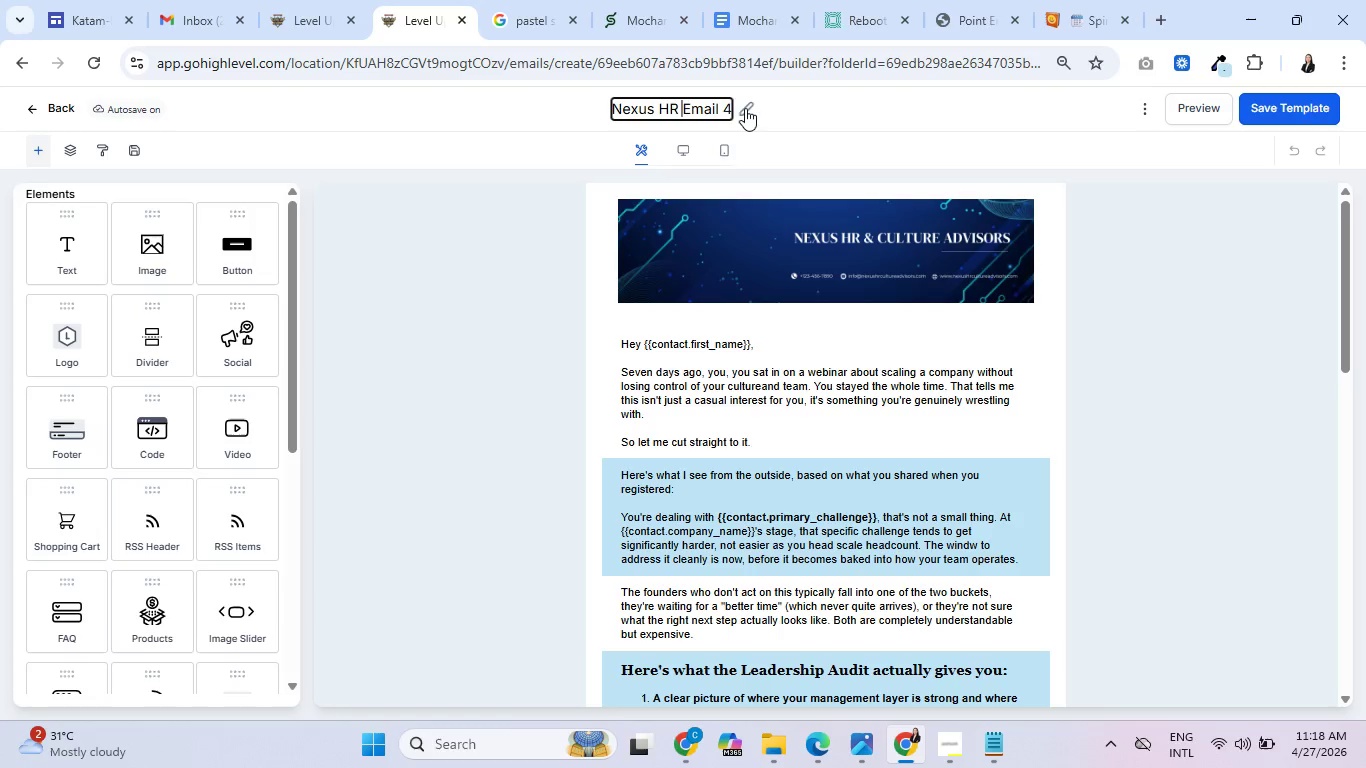 
key(Backspace)
 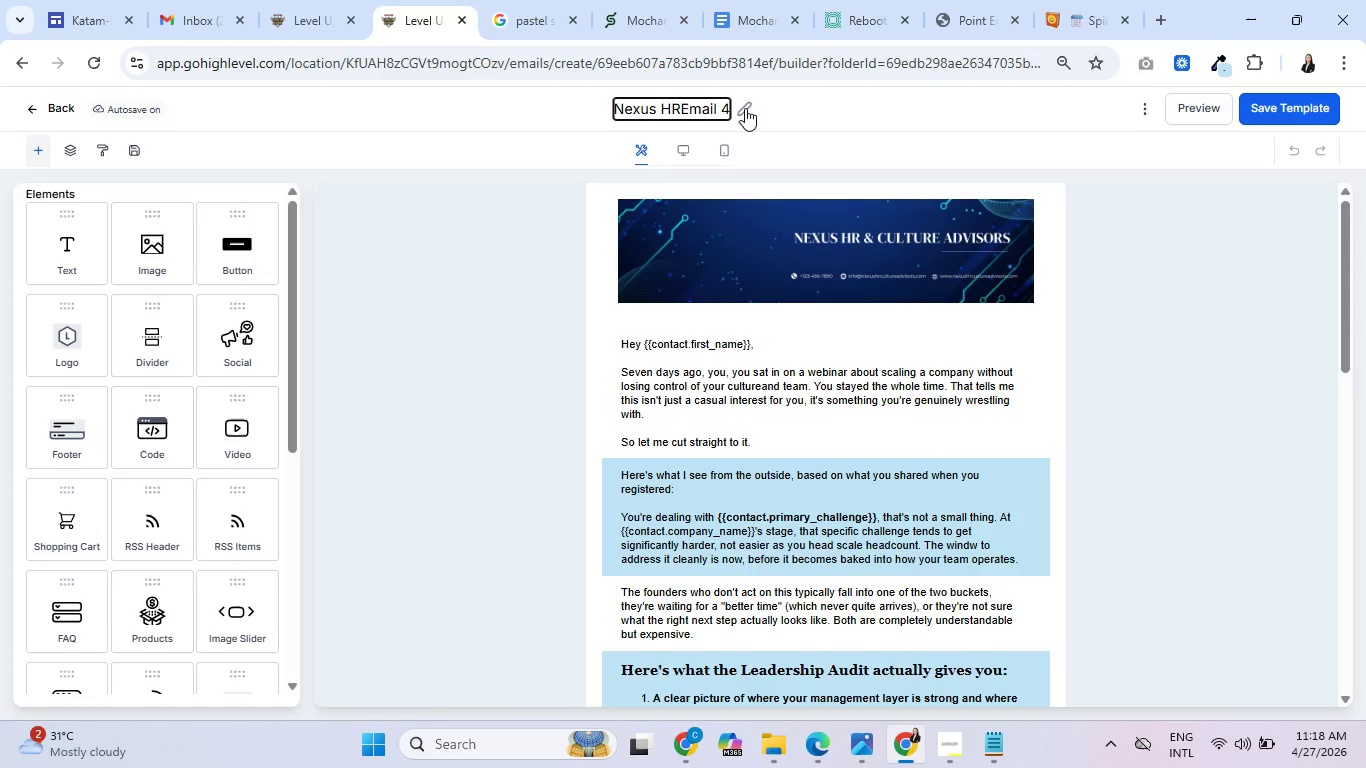 
key(Shift+Semicolon)
 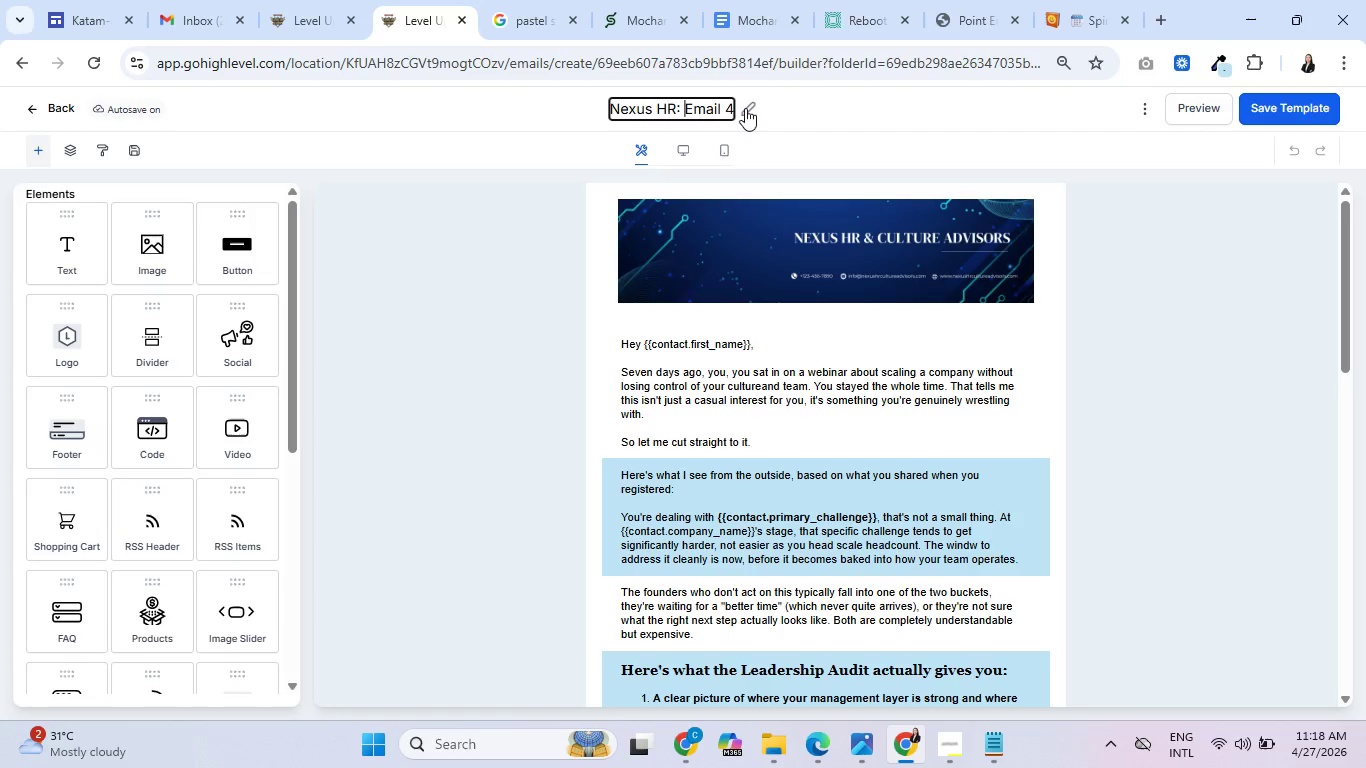 
key(Space)
 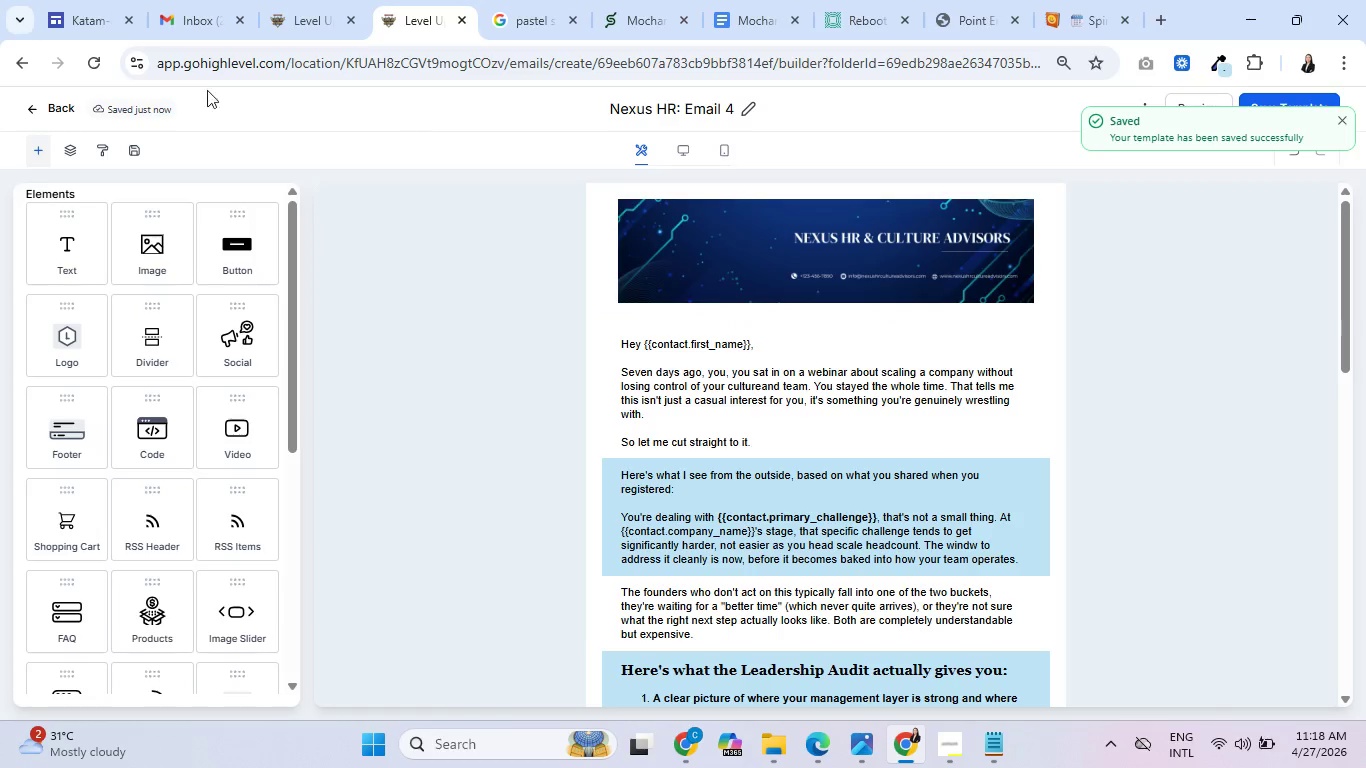 
left_click([50, 108])
 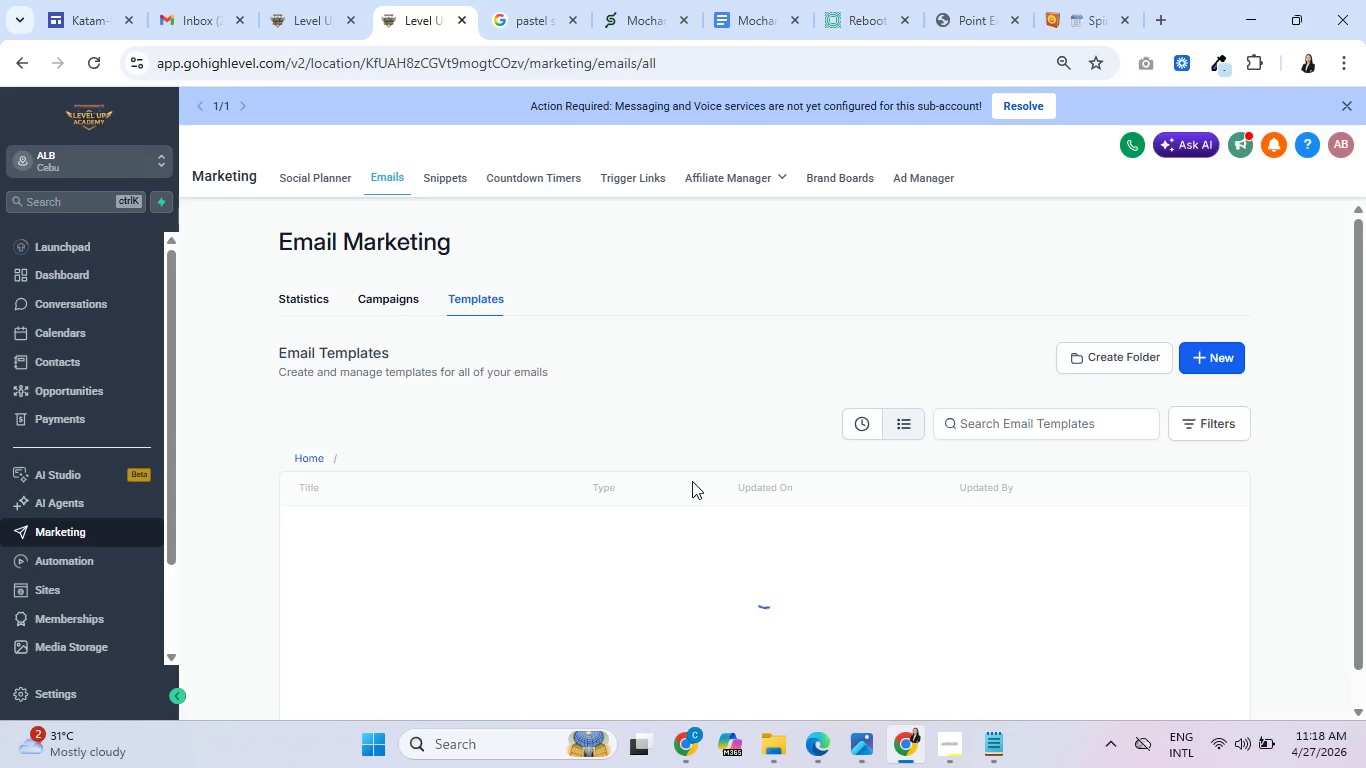 
scroll: coordinate [688, 476], scroll_direction: down, amount: 2.0
 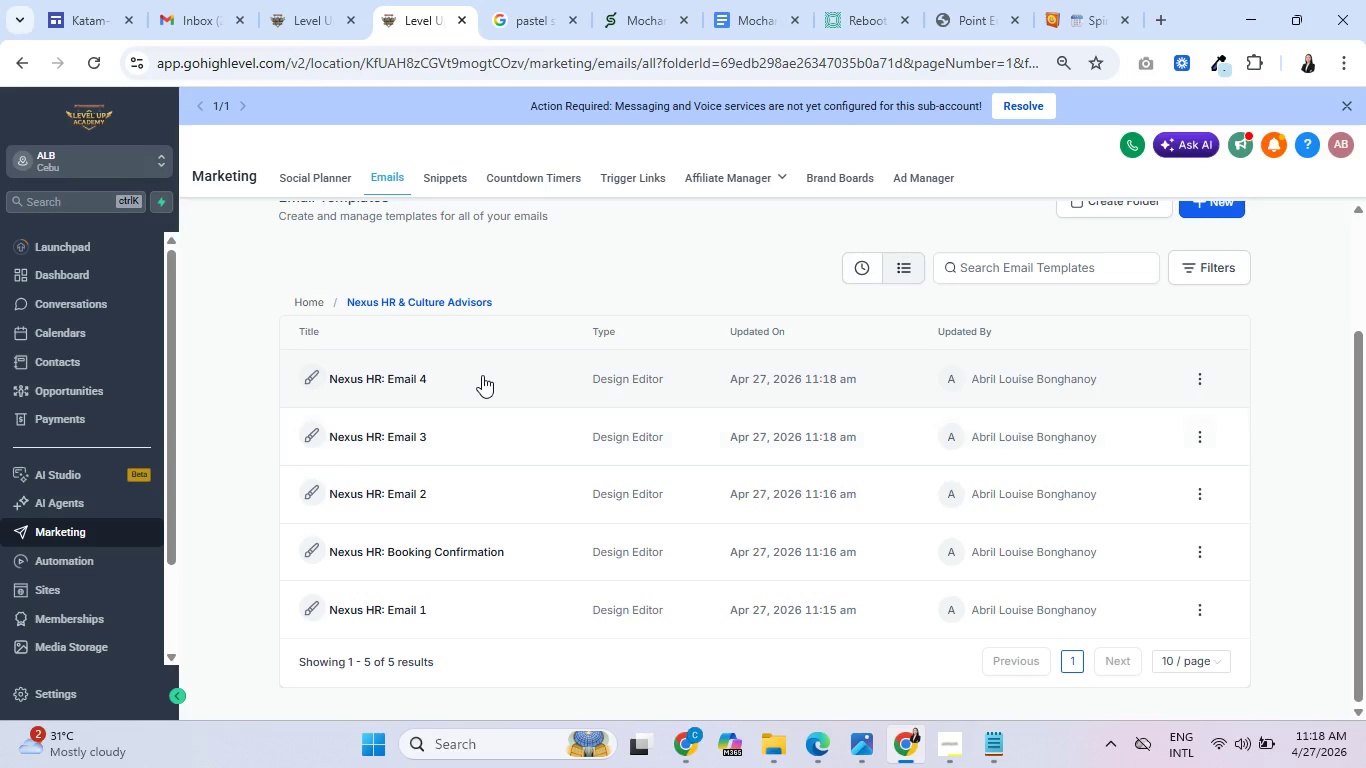 
left_click([300, 0])
 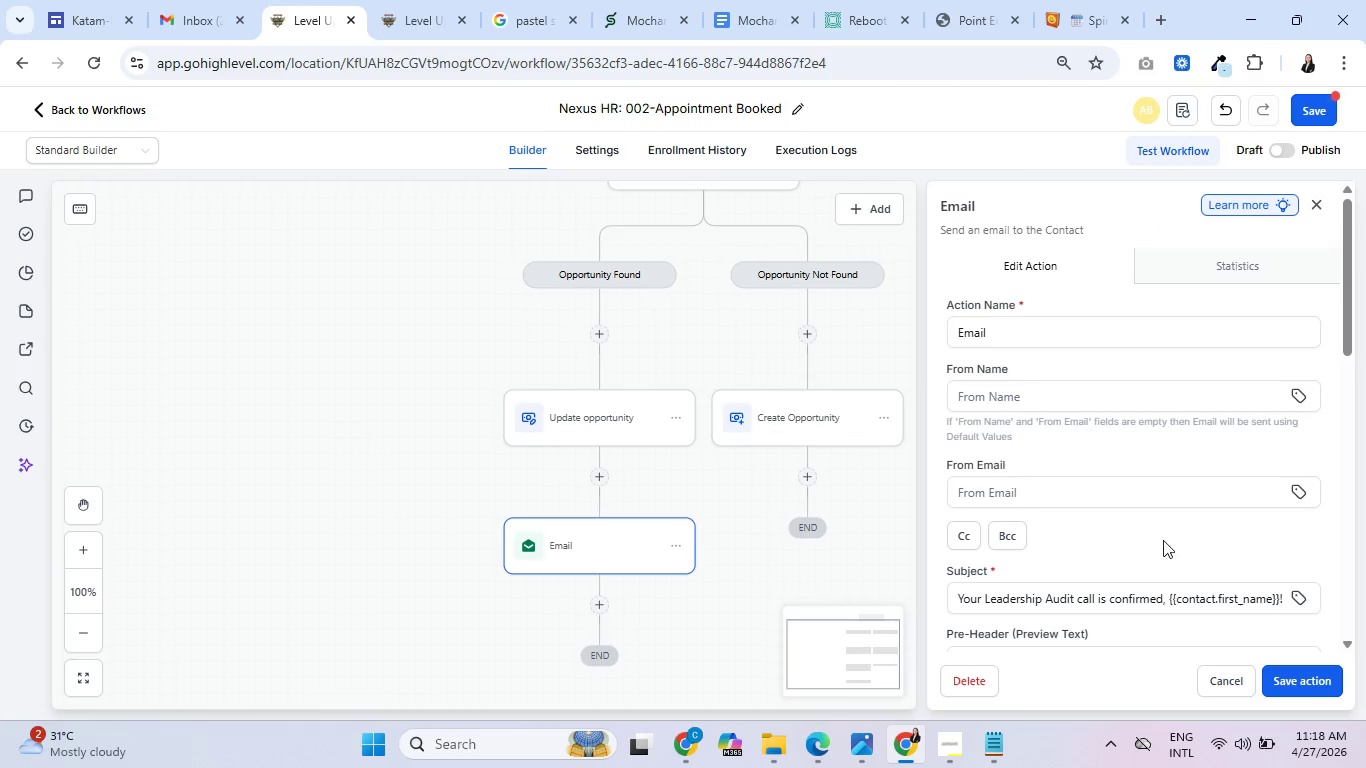 
scroll: coordinate [1136, 541], scroll_direction: down, amount: 2.0
 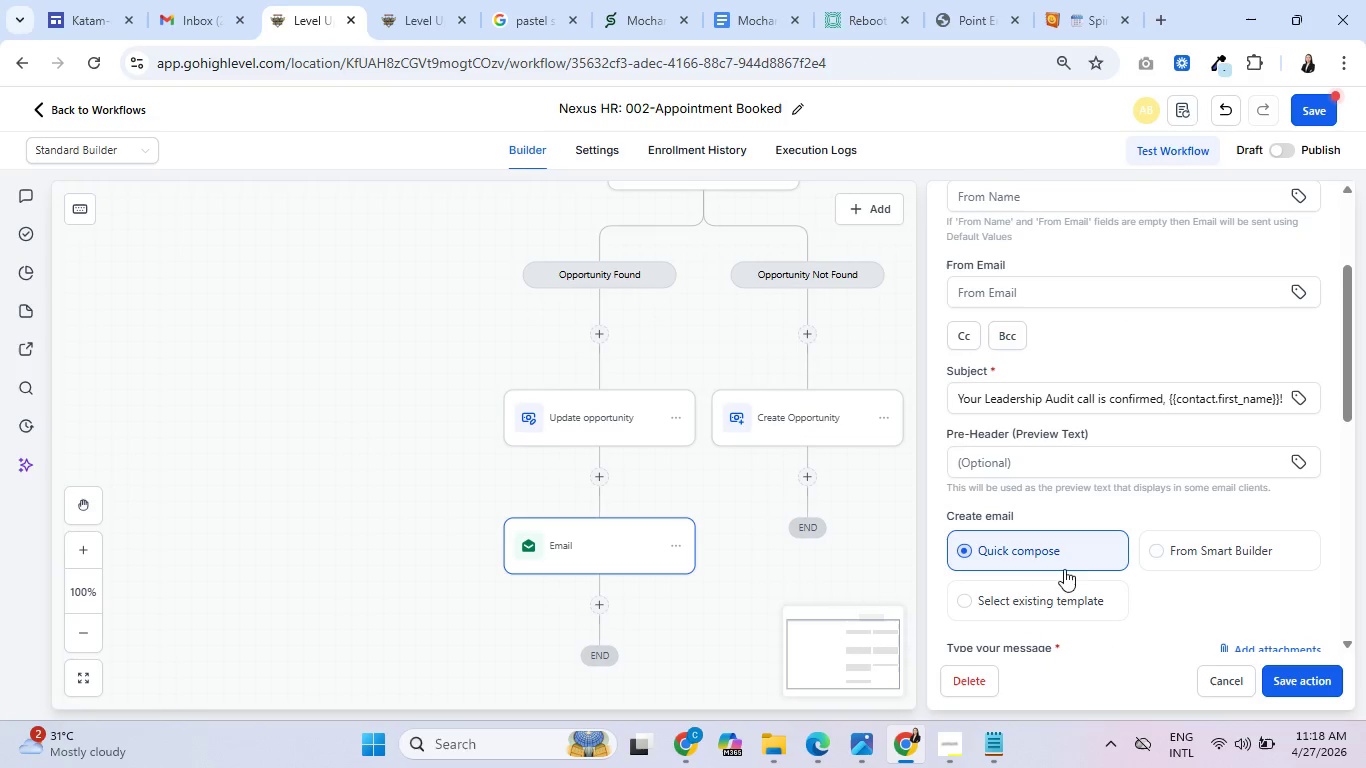 
left_click([1043, 605])
 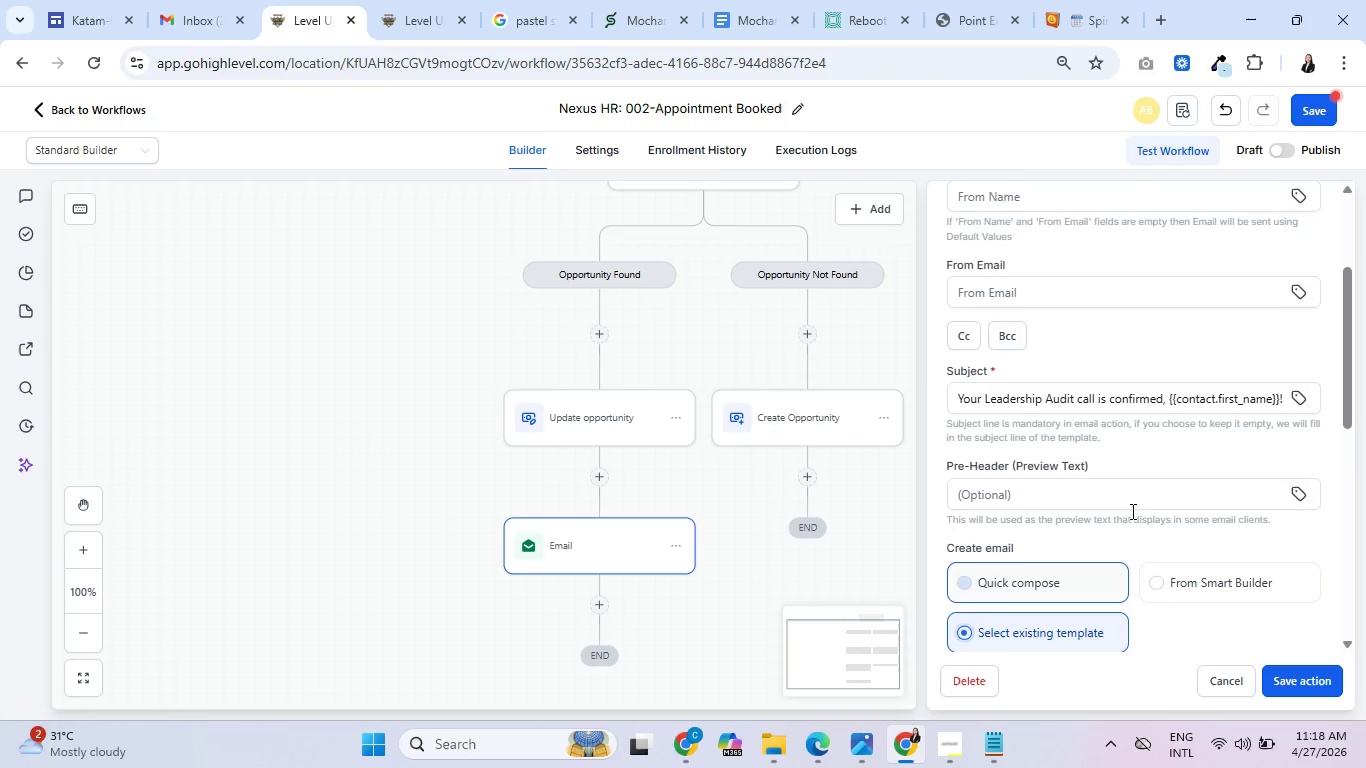 
scroll: coordinate [1094, 434], scroll_direction: down, amount: 6.0
 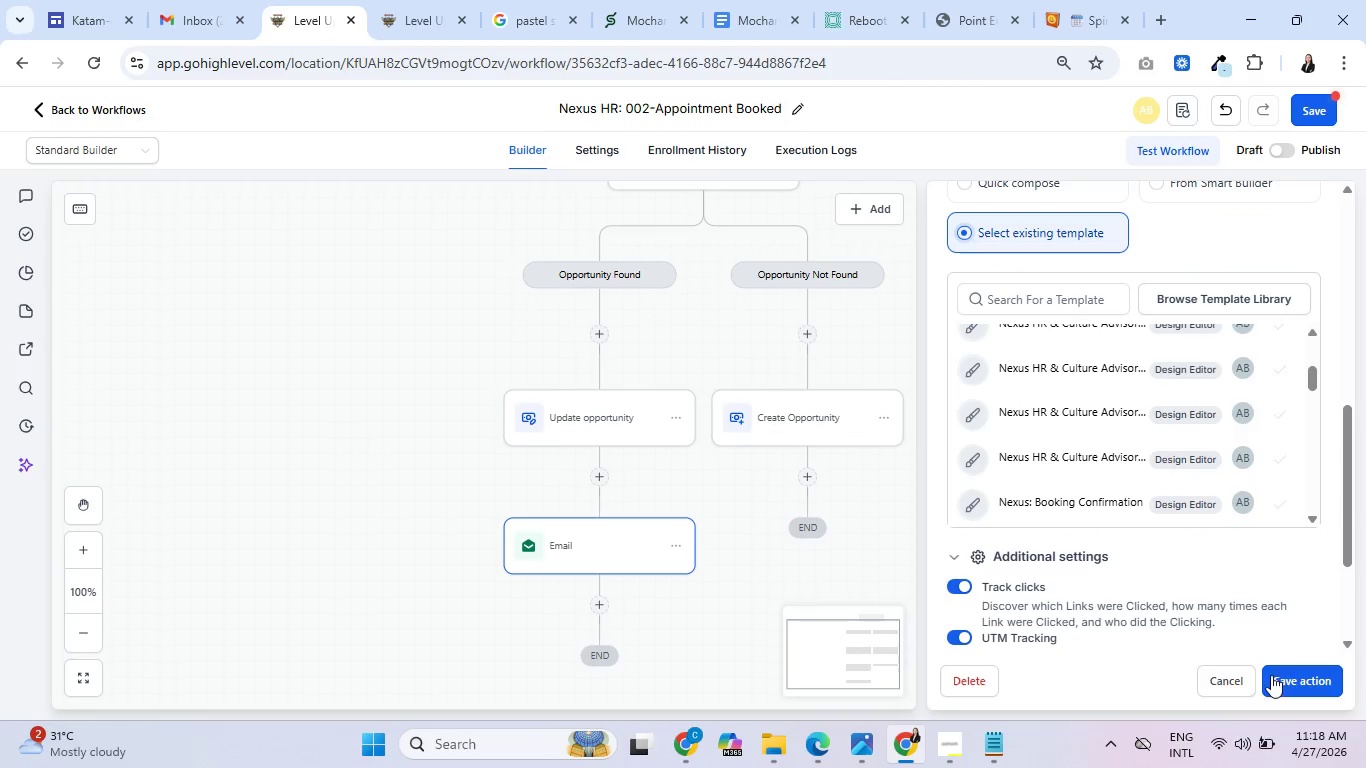 
left_click([1231, 678])
 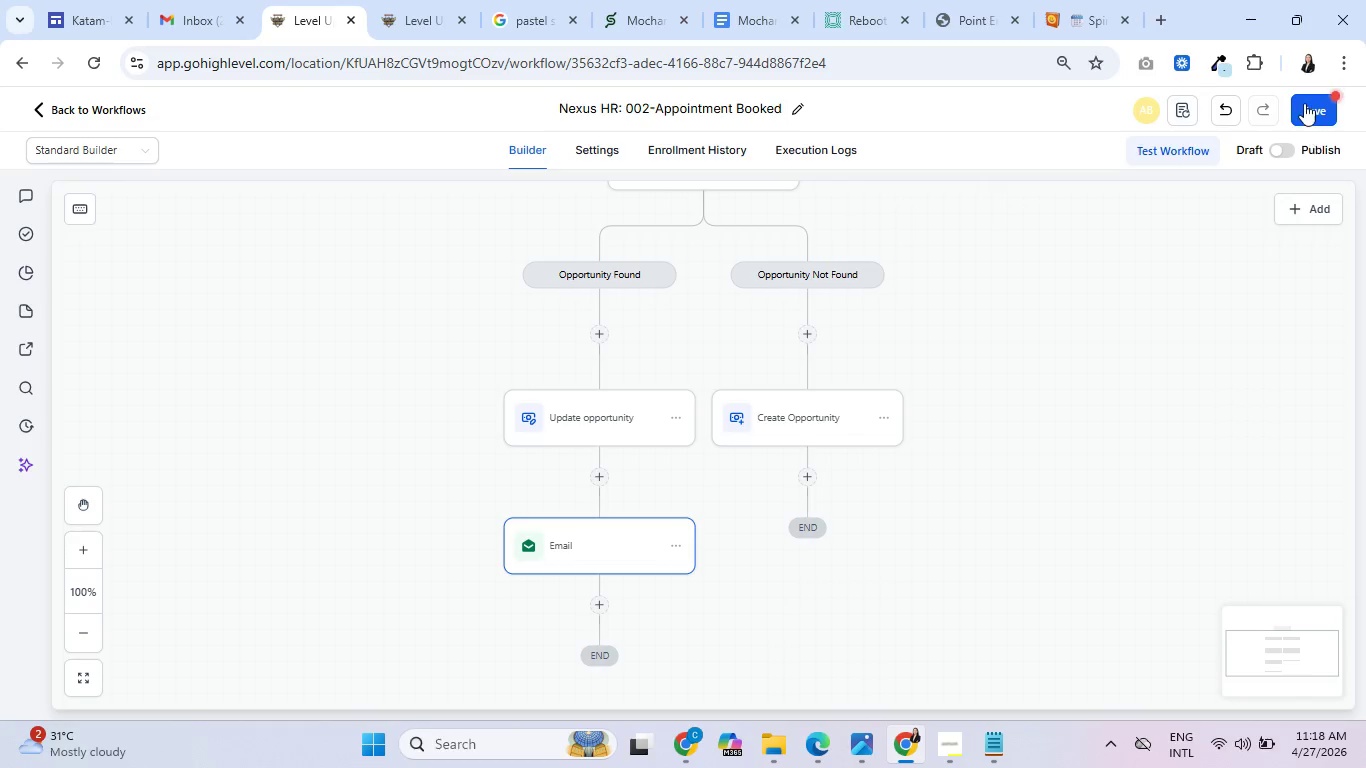 
left_click([1310, 105])
 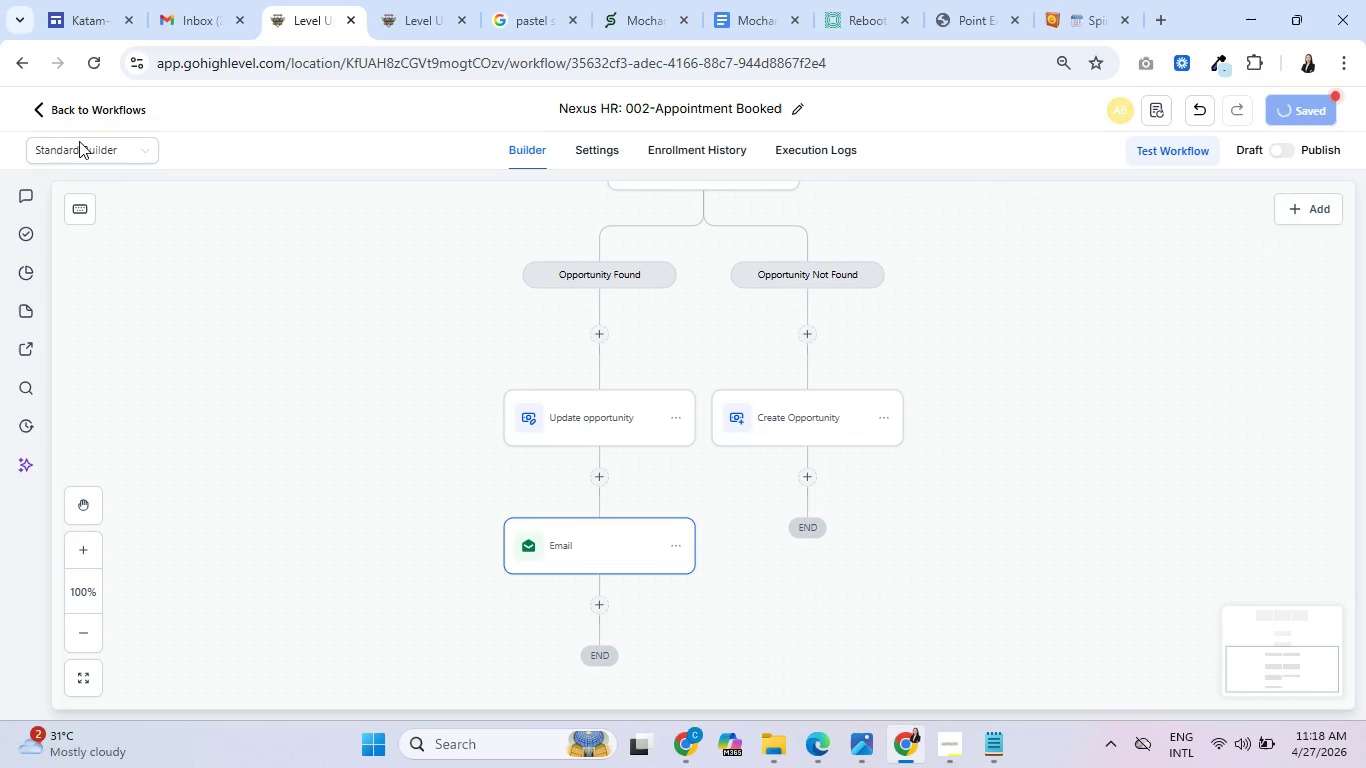 
mouse_move([69, 138])
 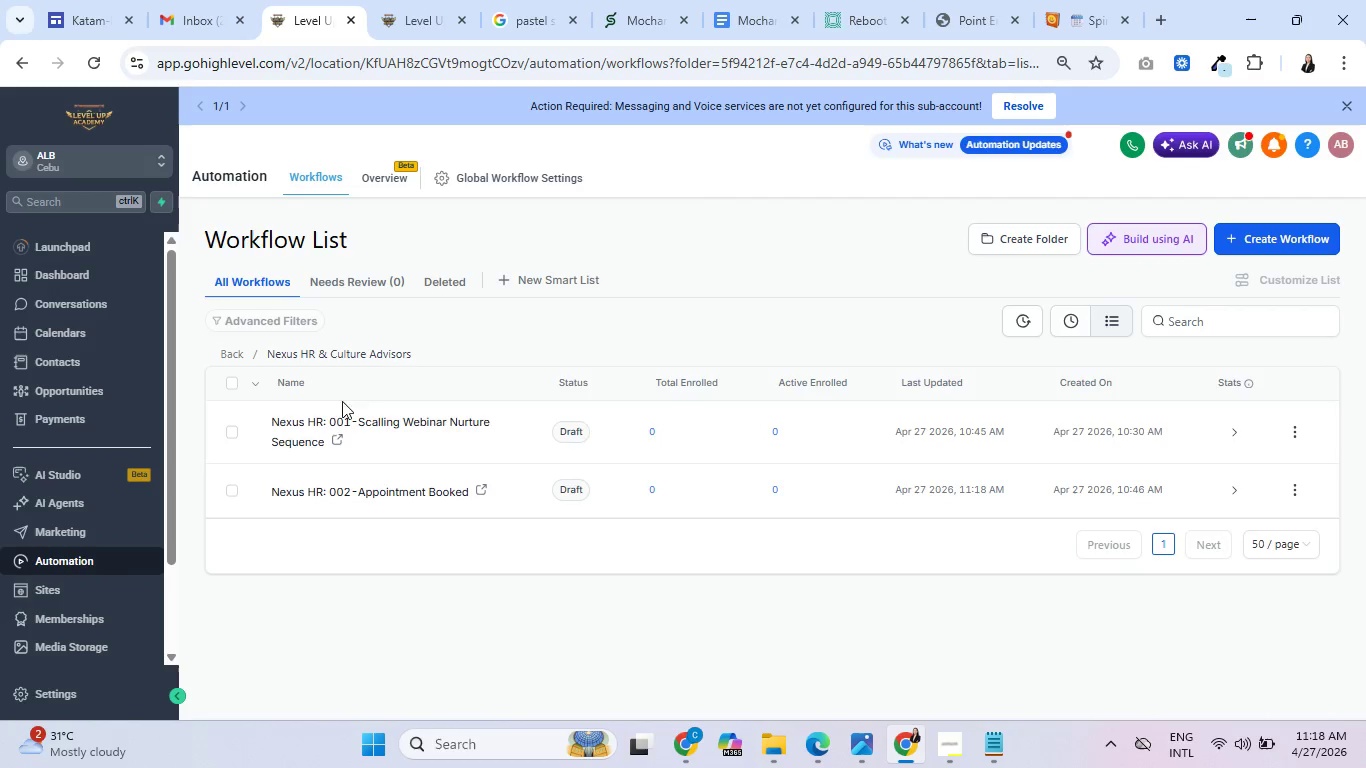 
left_click([400, 488])
 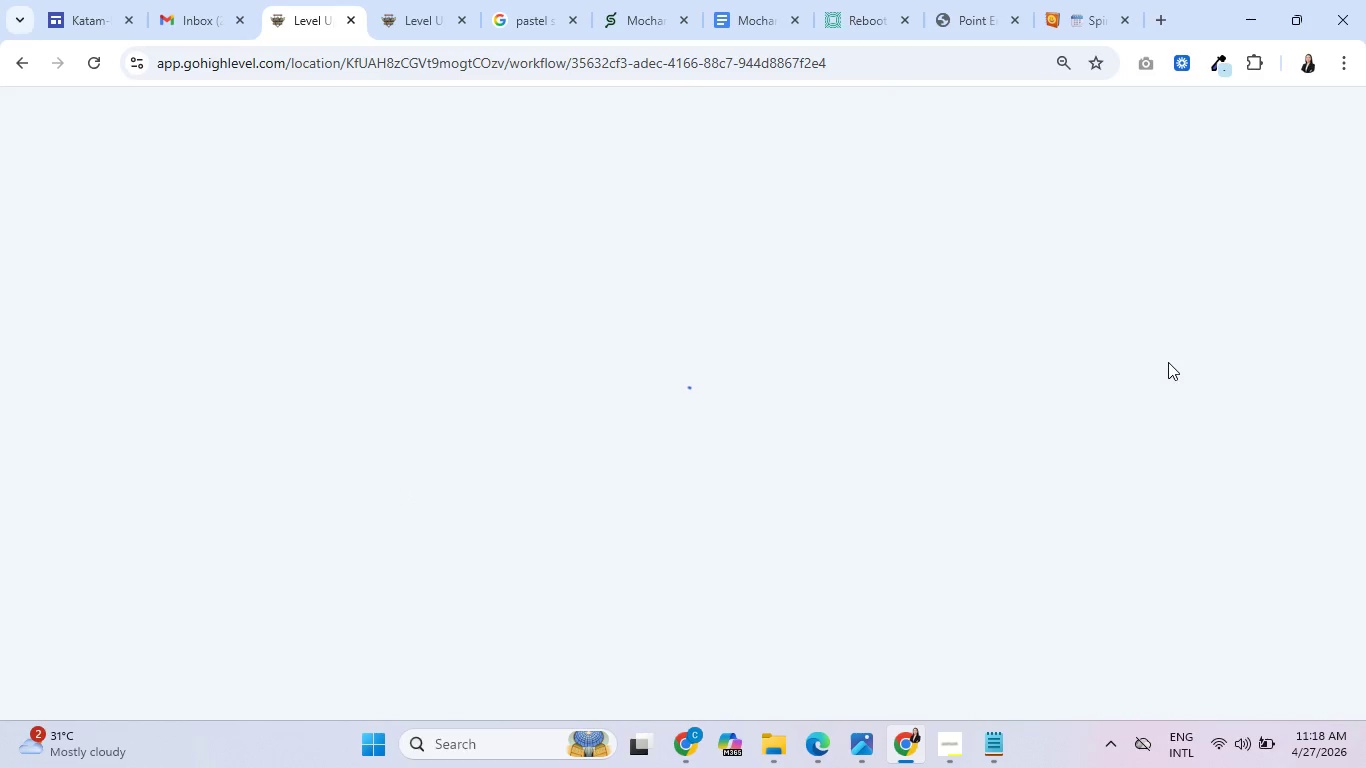 
wait(9.19)
 